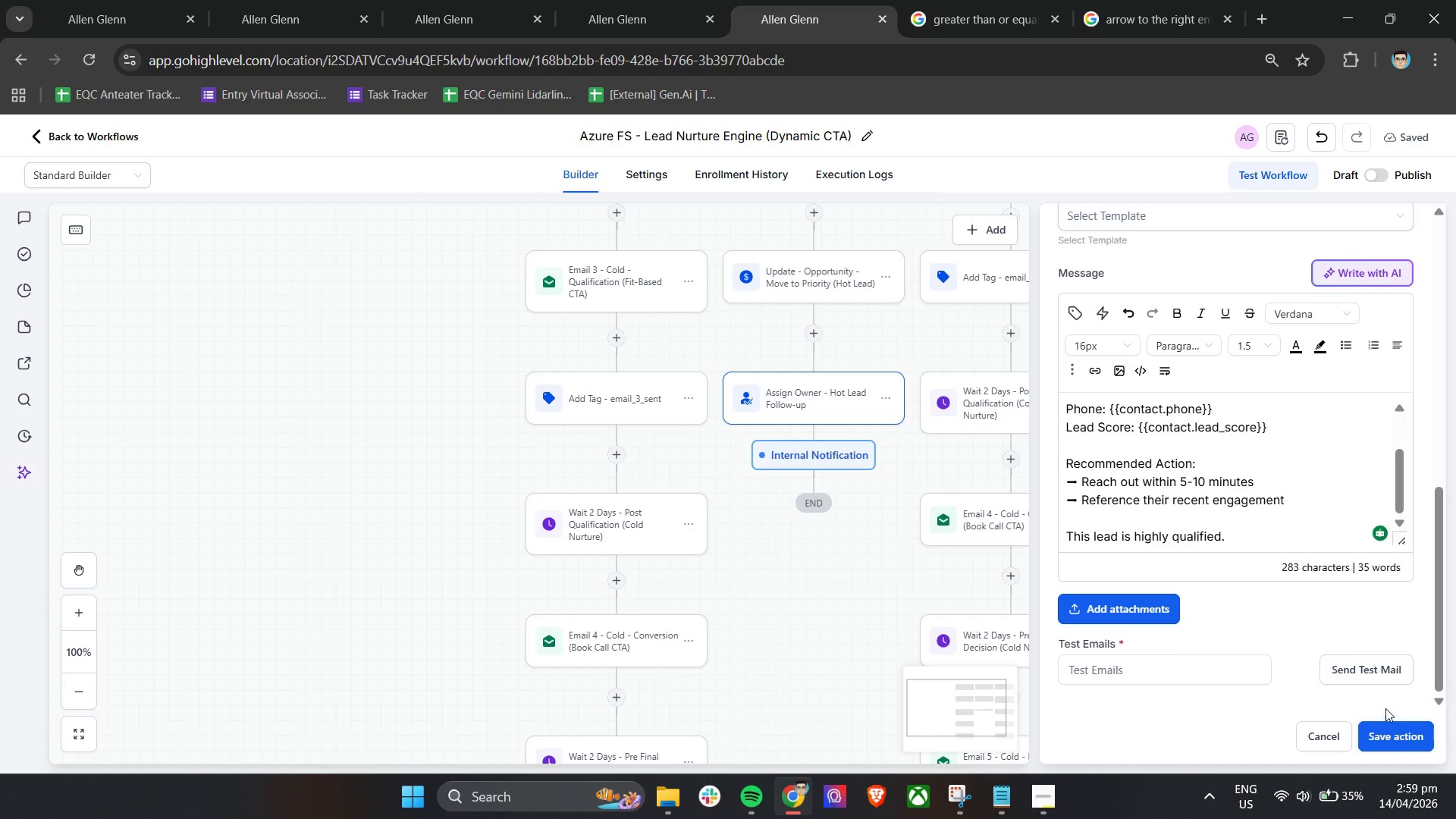 
scroll: coordinate [1345, 487], scroll_direction: up, amount: 17.0
 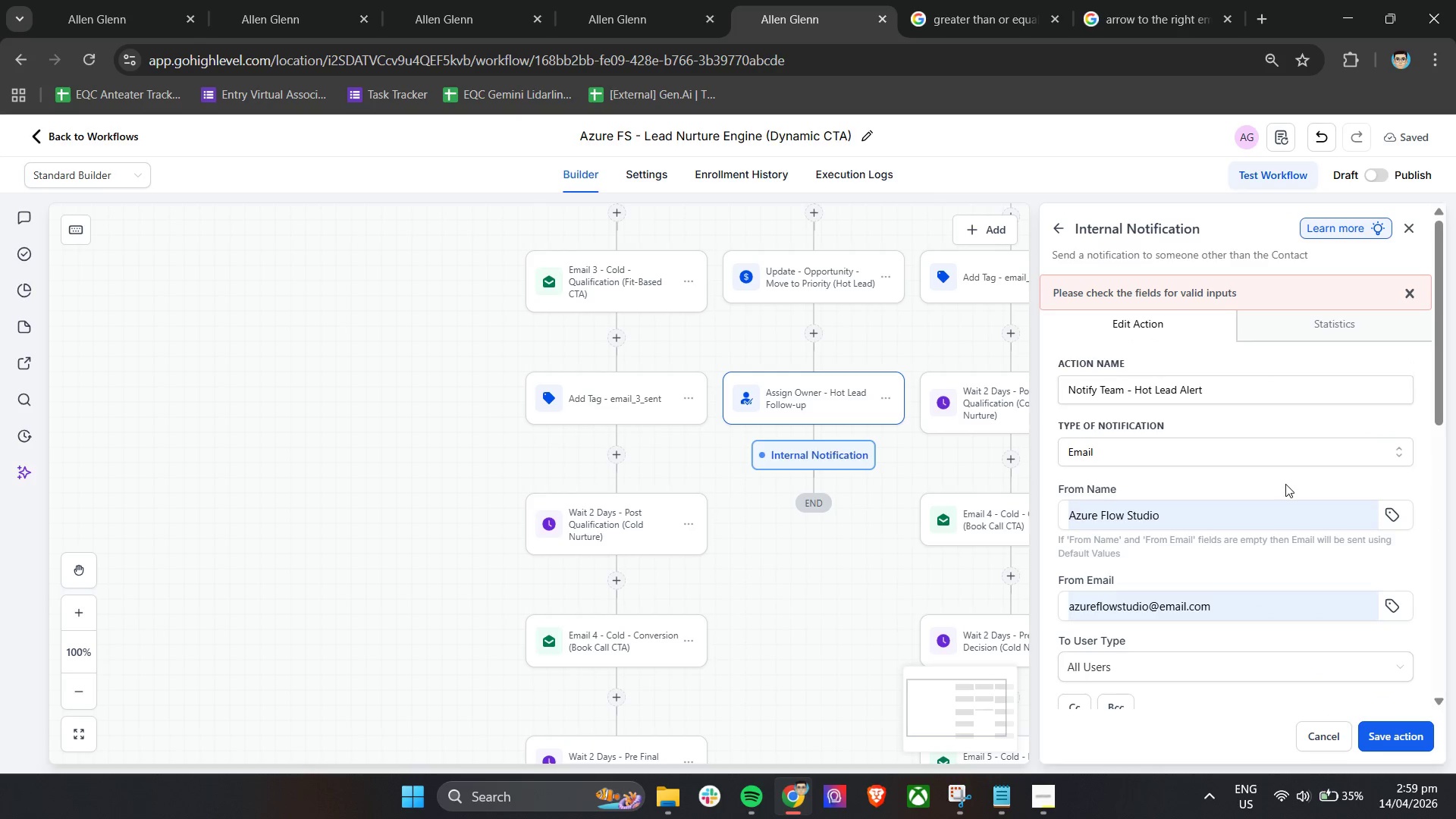 
scroll: coordinate [1285, 484], scroll_direction: down, amount: 3.0
 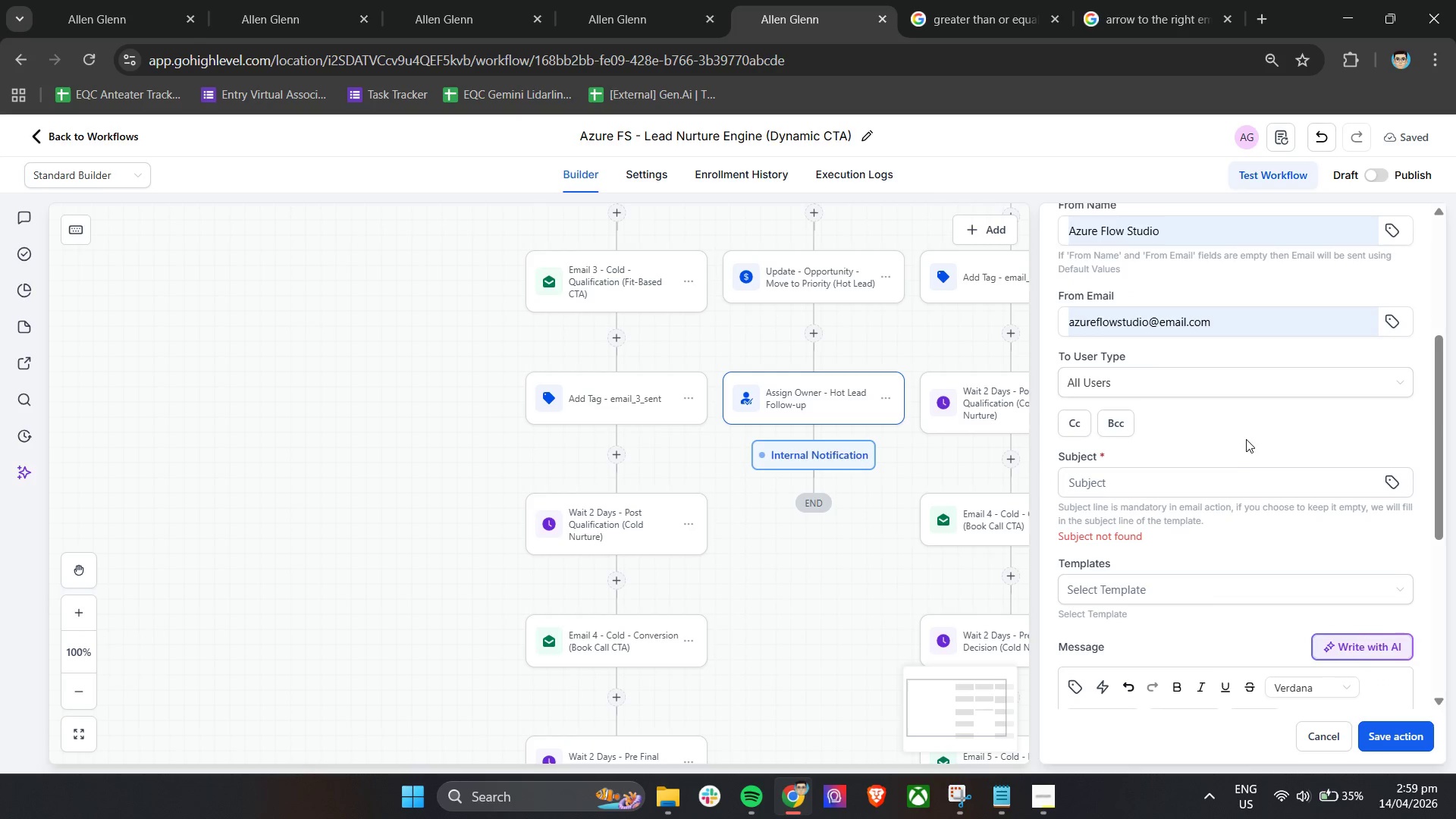 
left_click([1246, 428])
 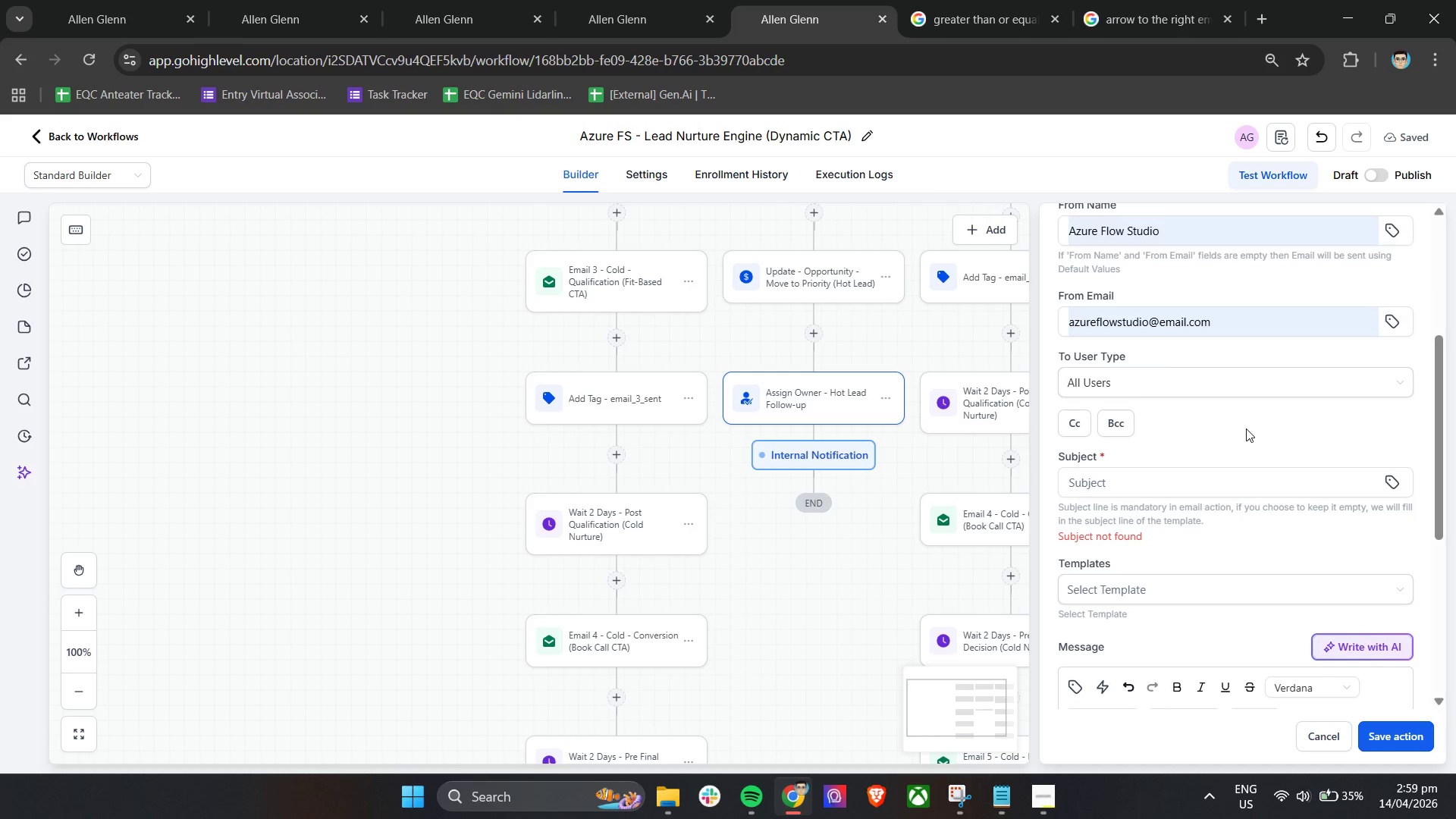 
wait(26.23)
 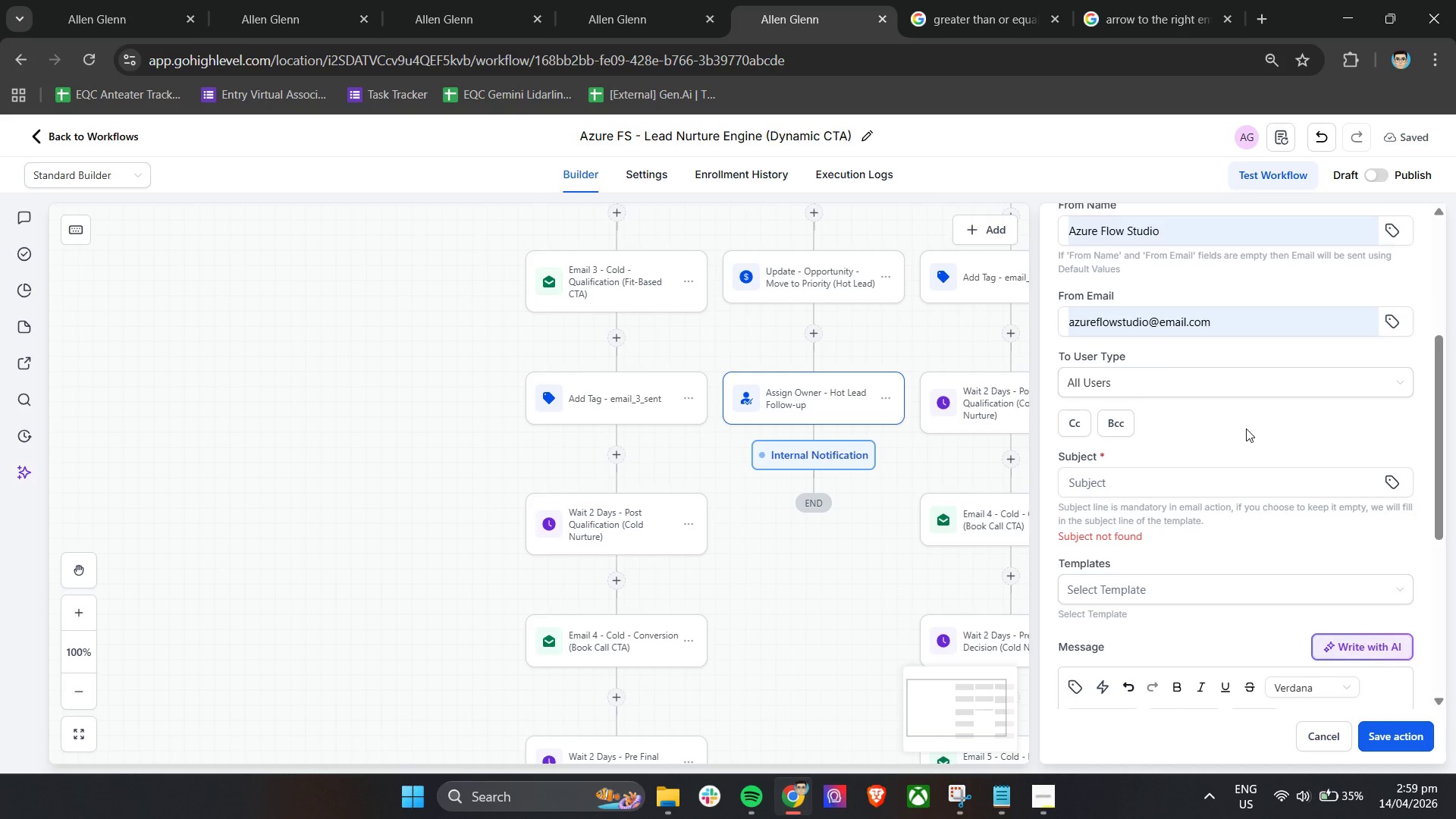 
left_click([1162, 491])
 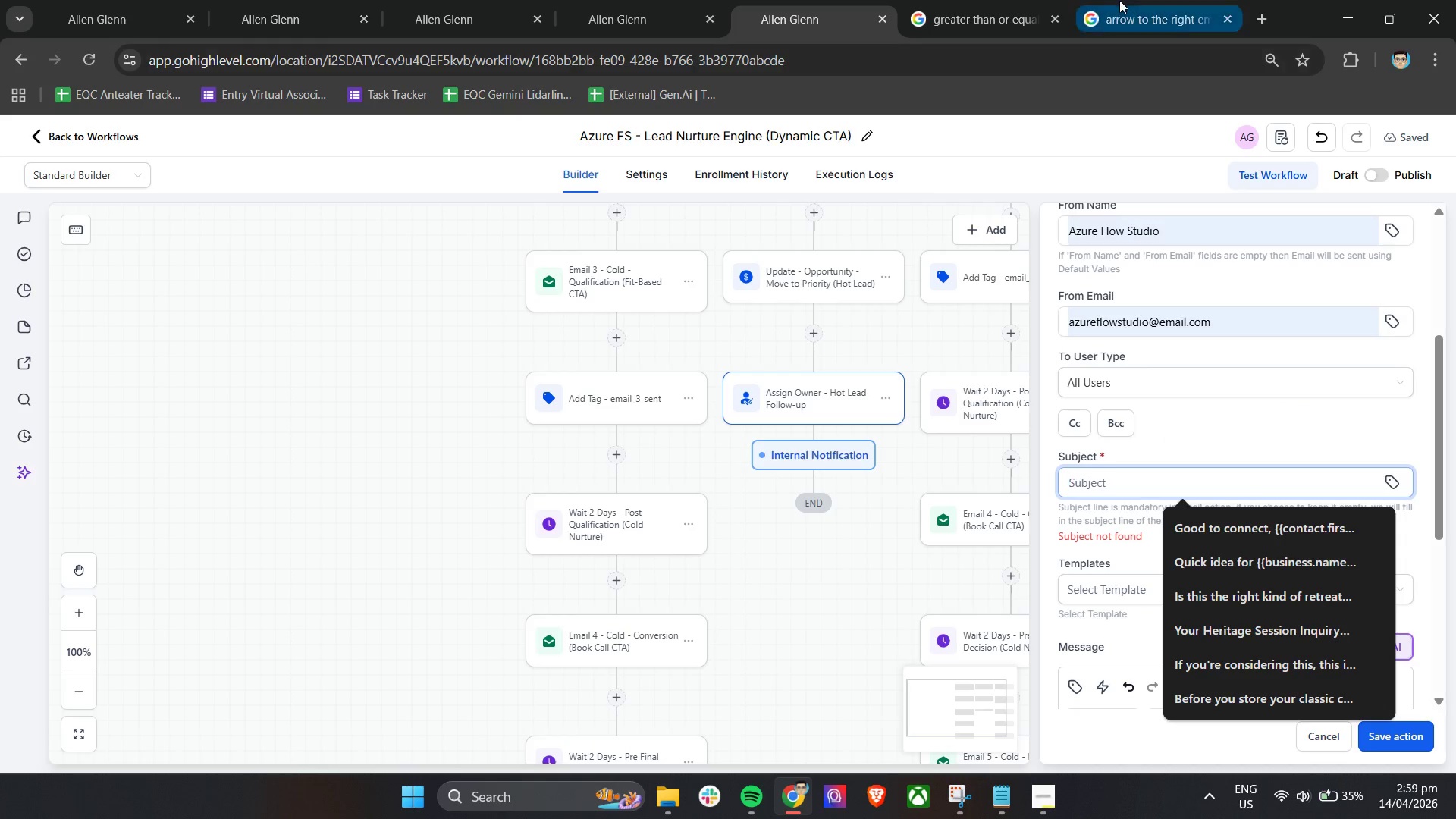 
left_click([988, 0])
 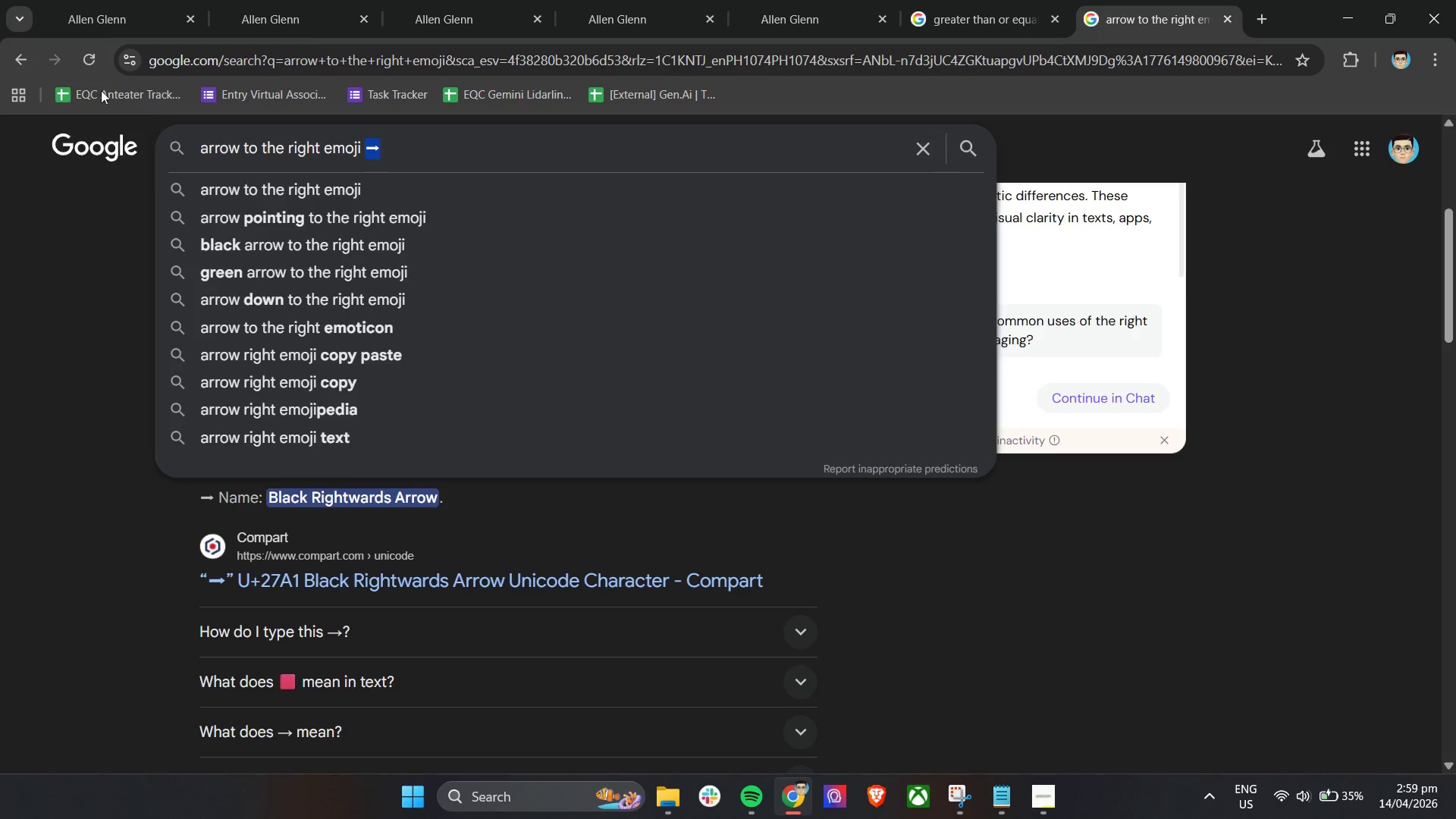 
left_click([17, 55])
 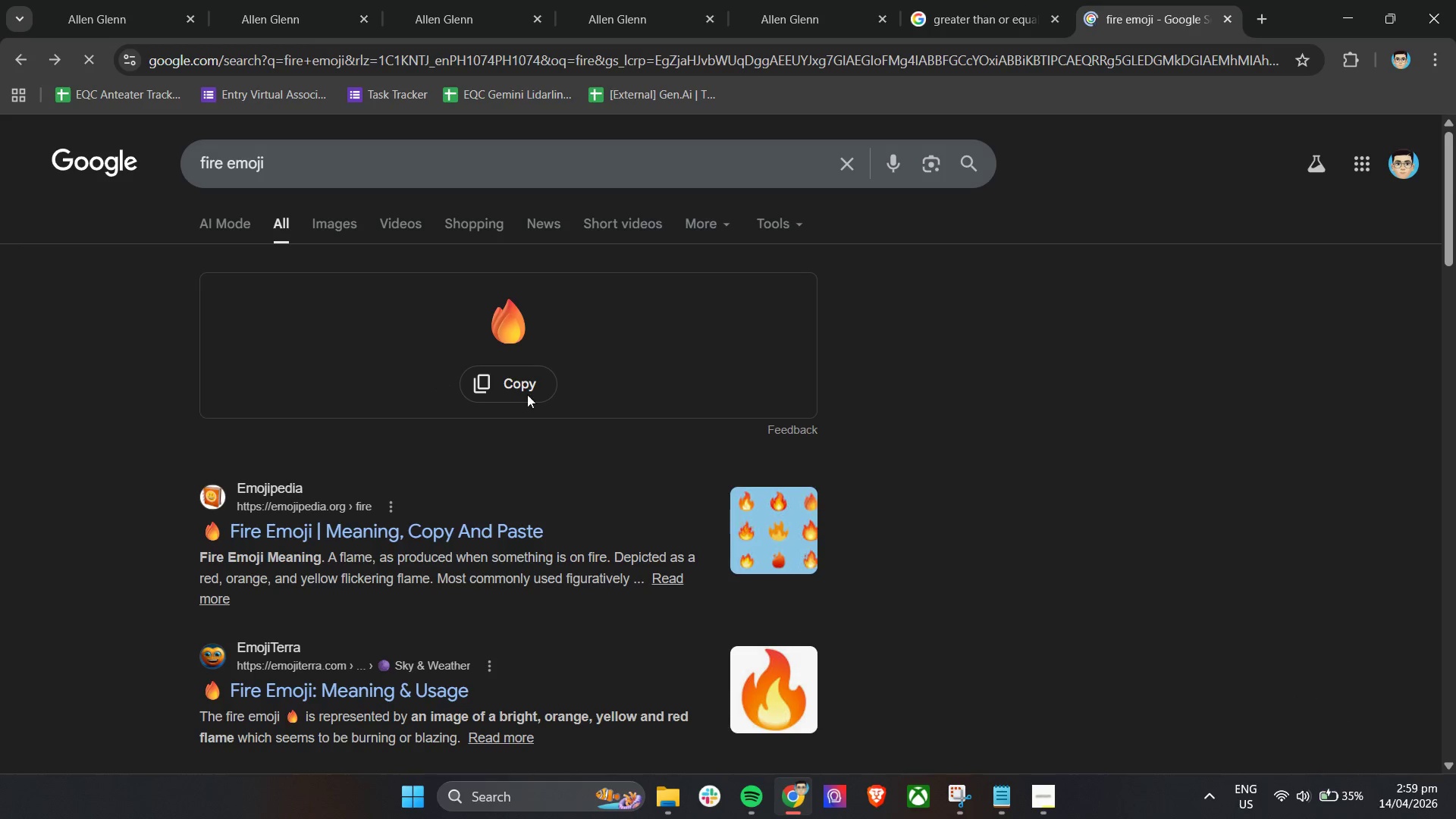 
double_click([540, 390])
 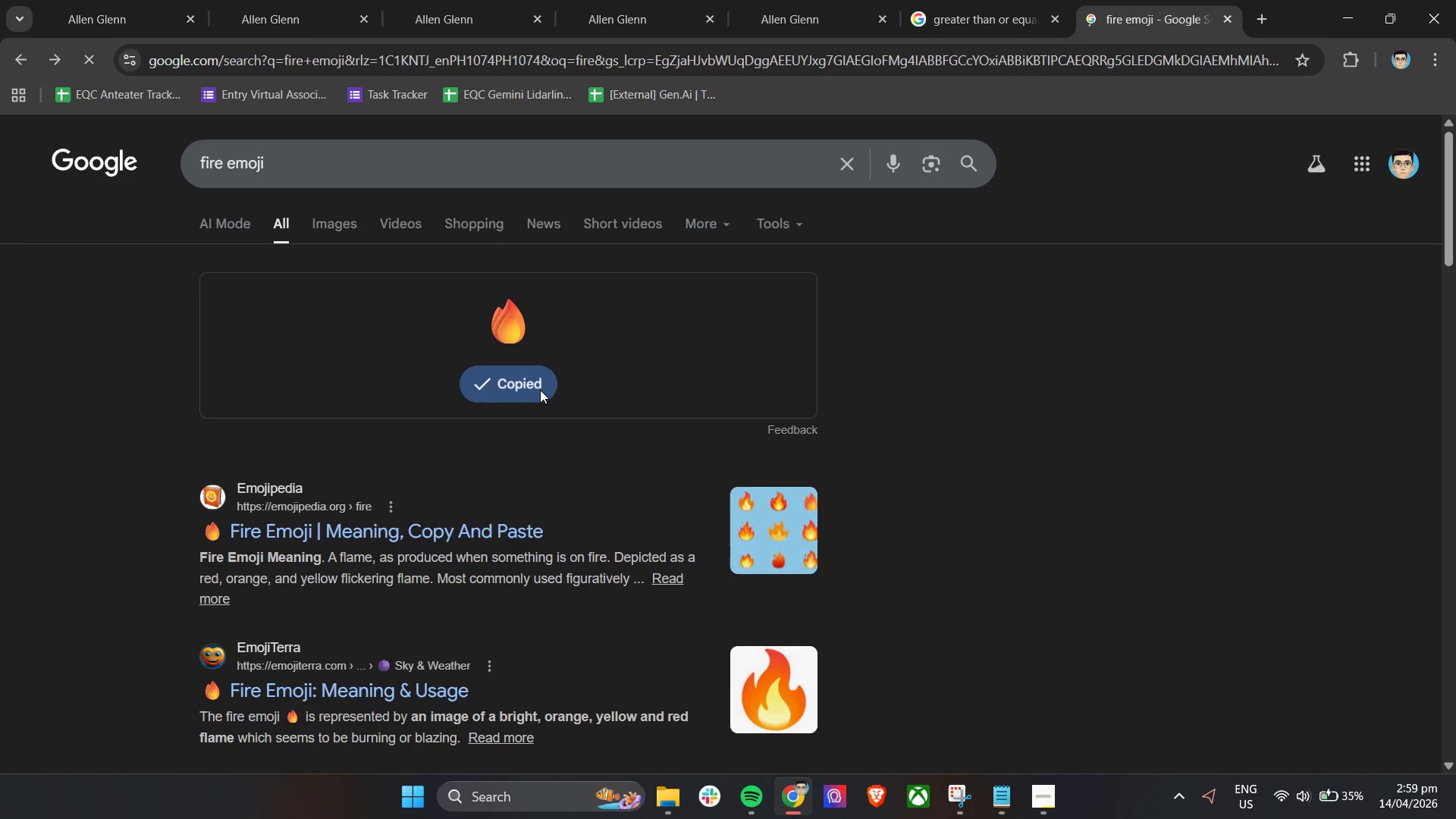 
triple_click([540, 390])
 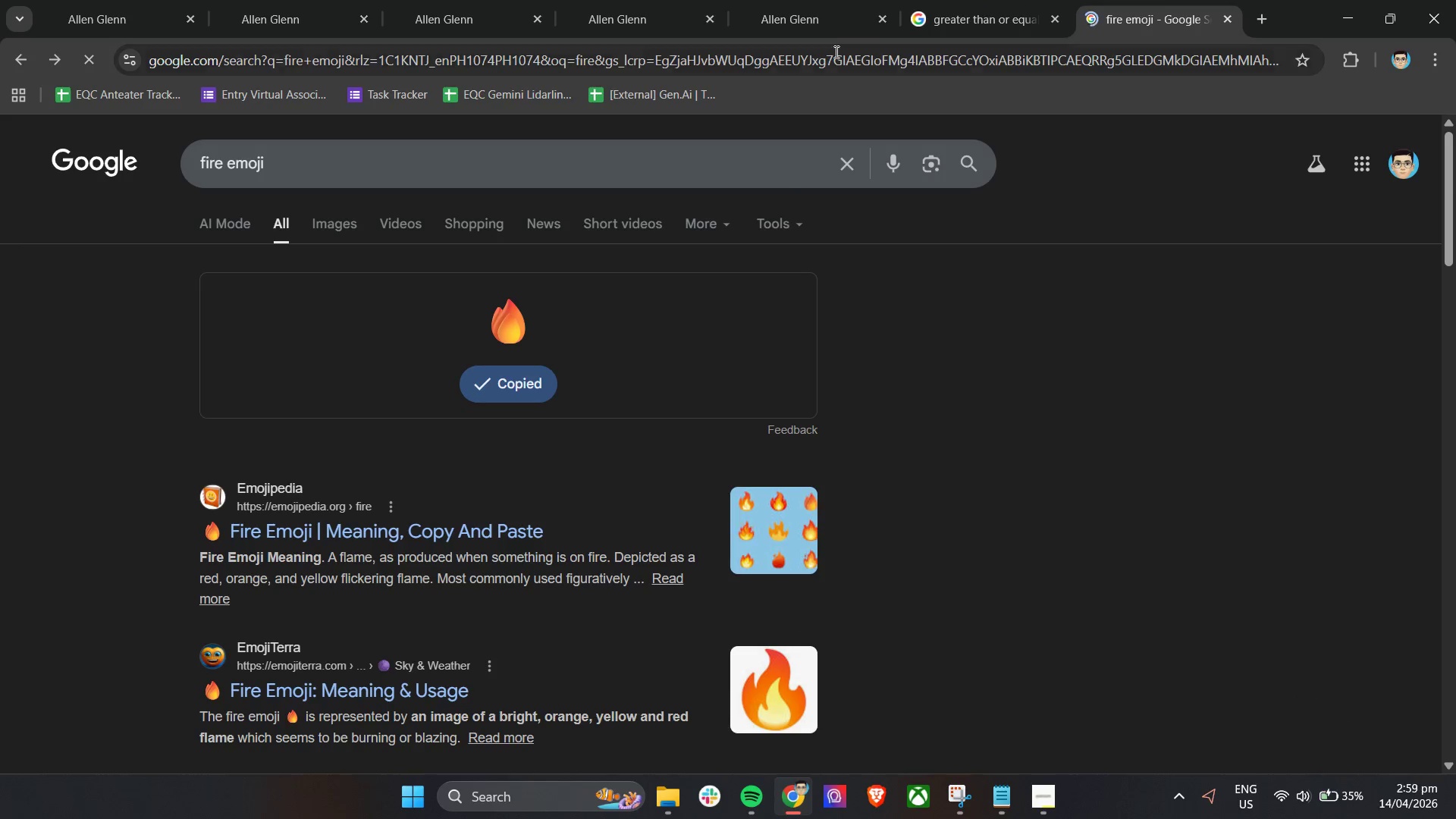 
left_click([825, 0])
 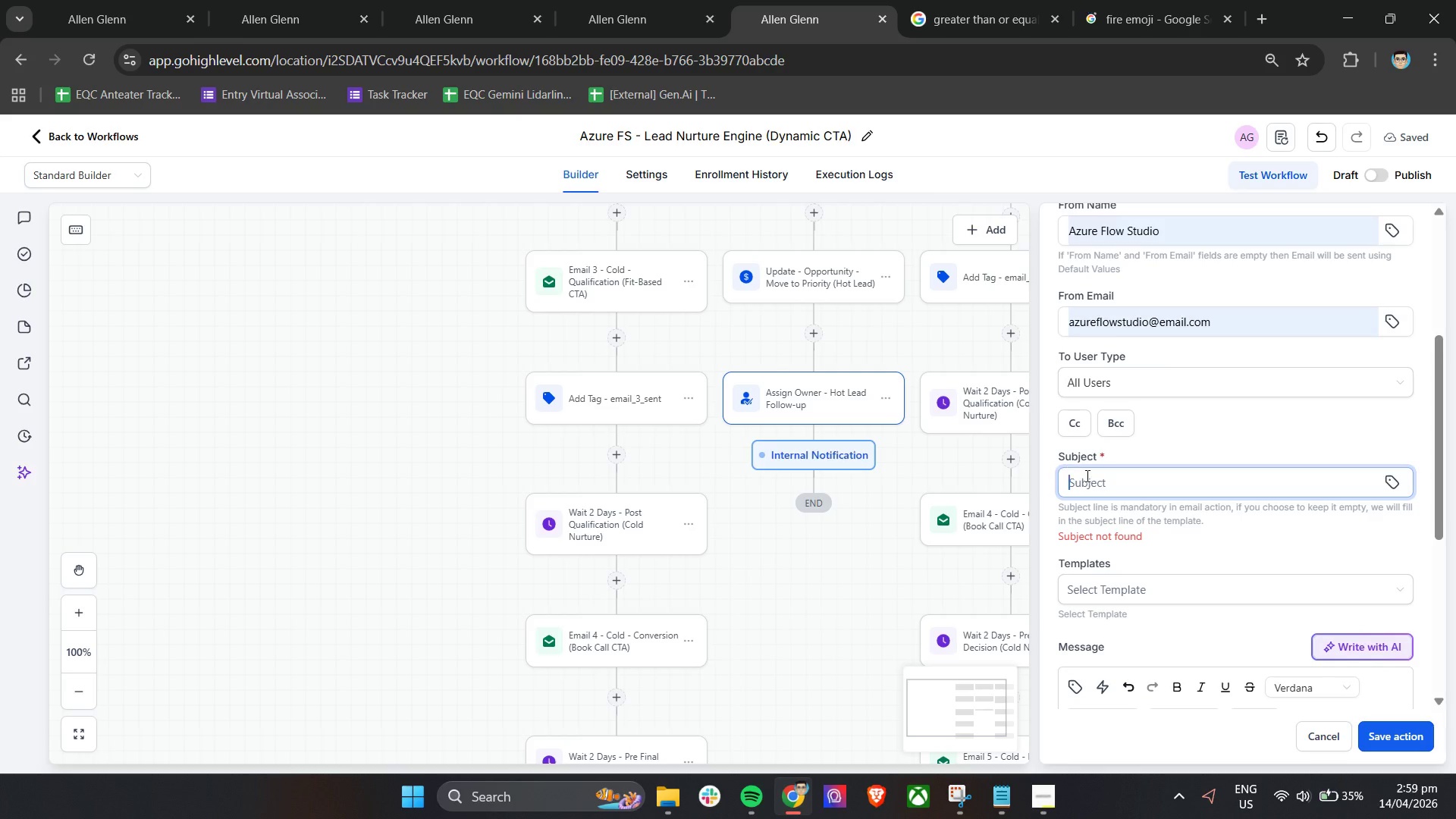 
key(Control+V)
 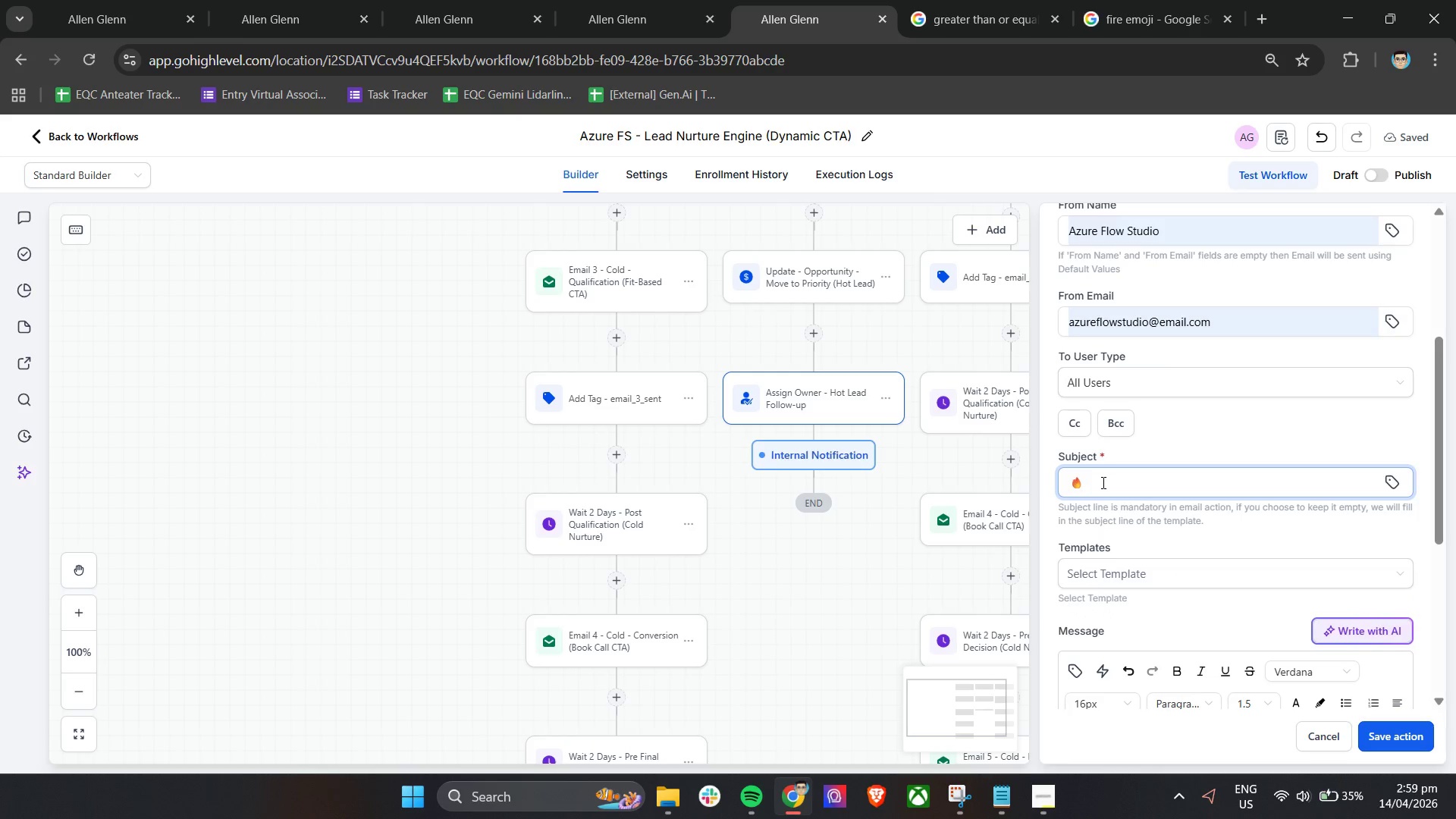 
type( Ht)
key(Backspace)
 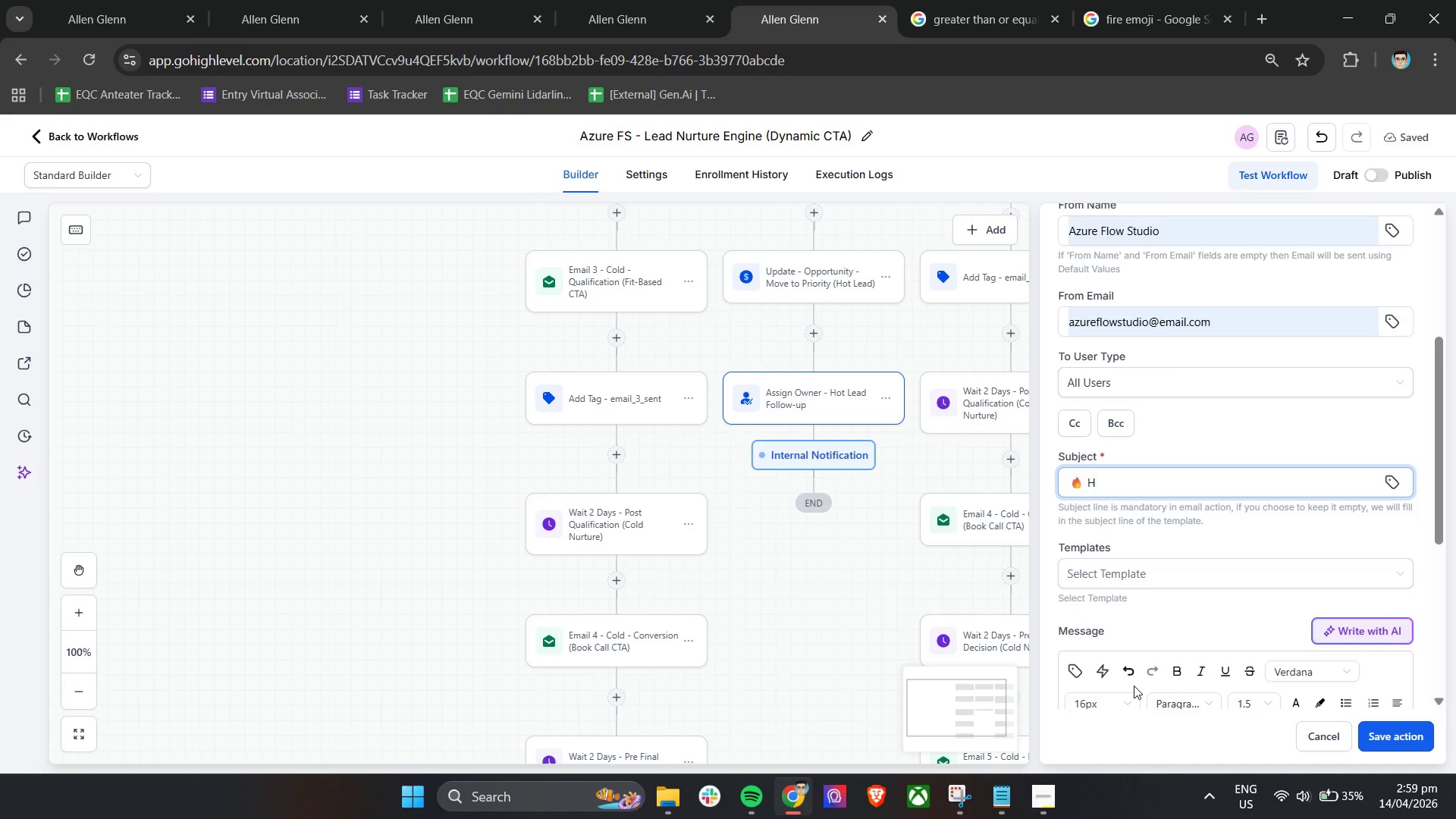 
type(ot Lead Alert - Immediate Follow-up)
key(Backspace)
key(Backspace)
type(Up Needed)
 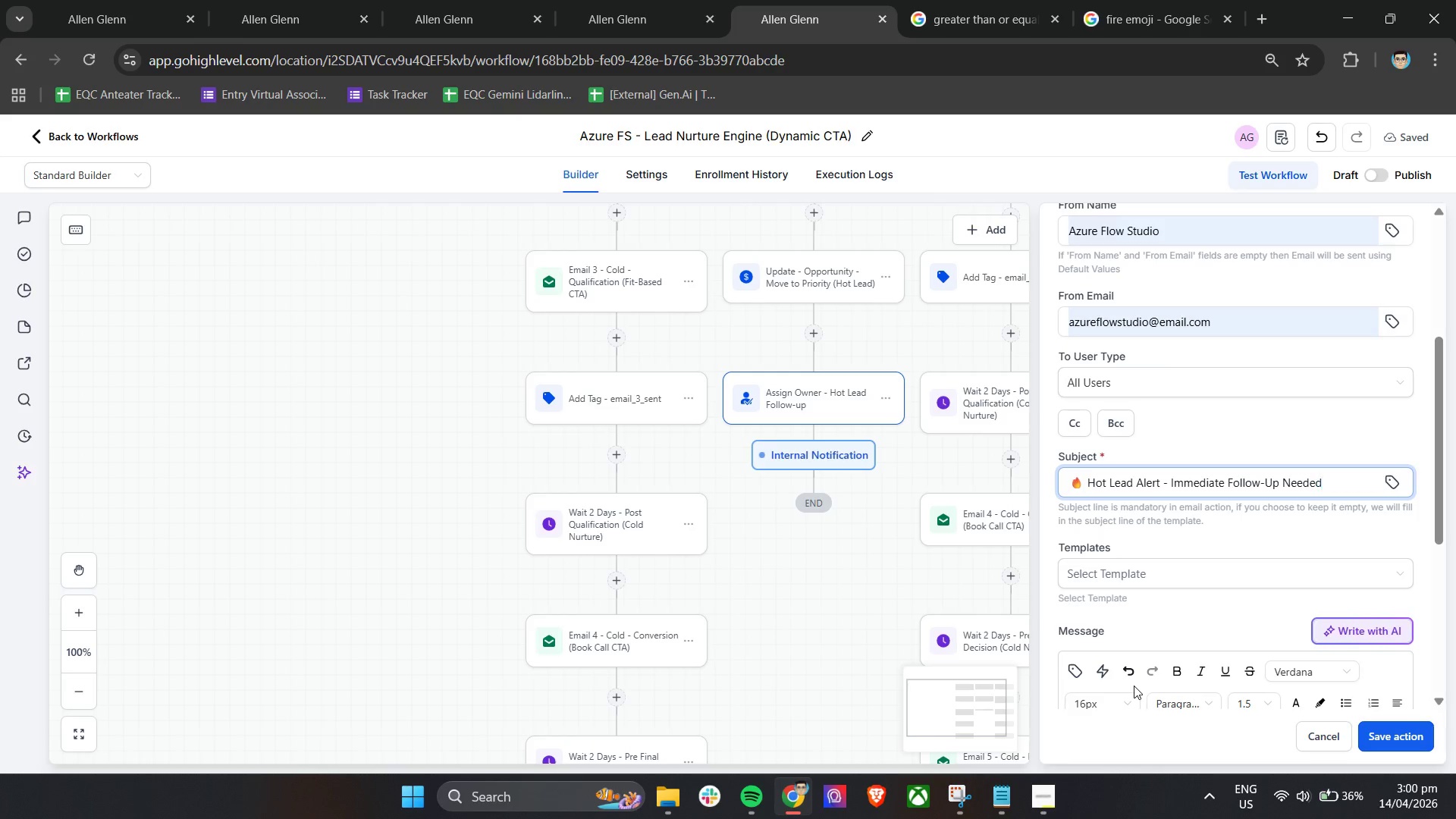 
left_click([1254, 544])
 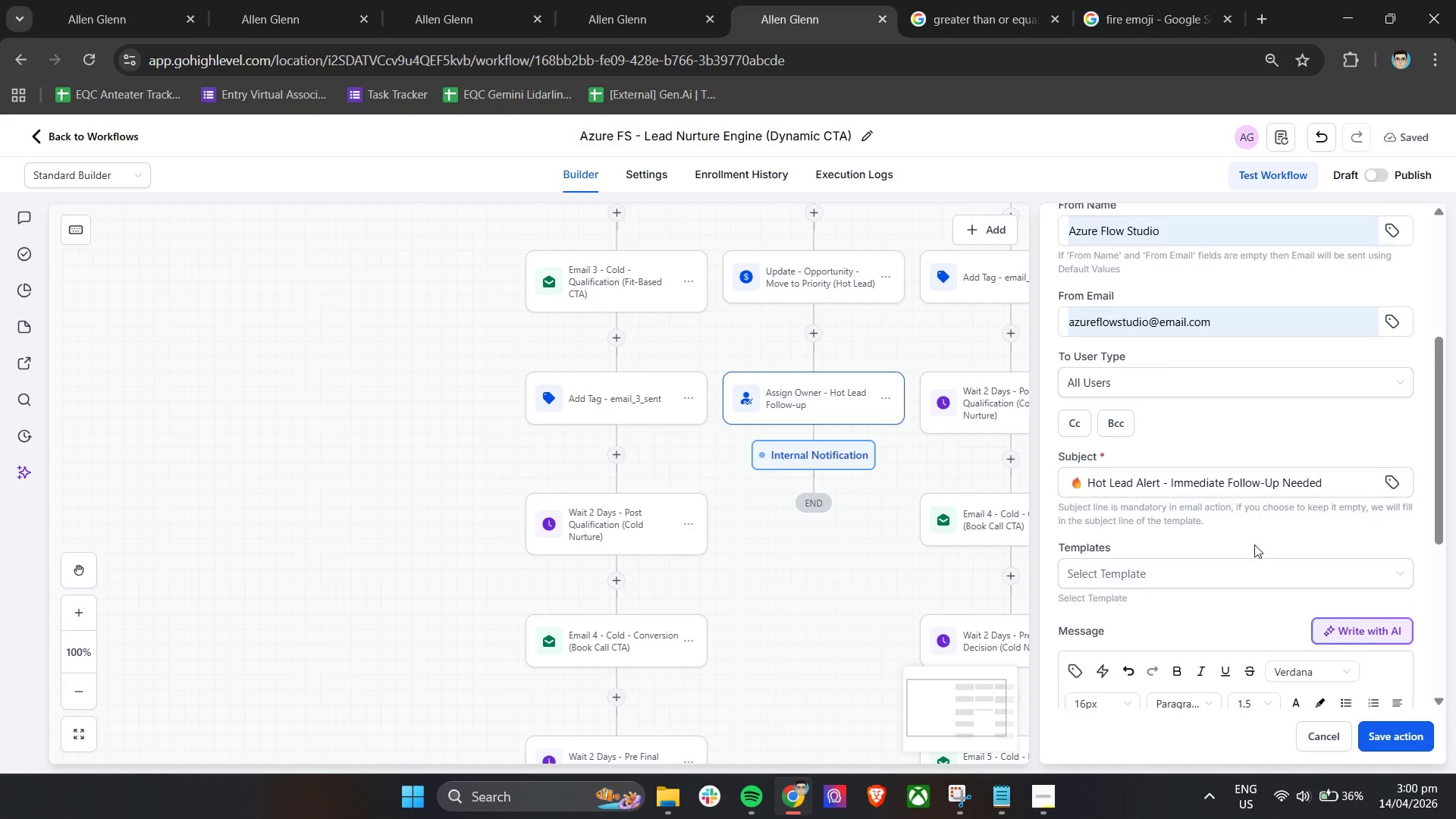 
left_click([1401, 726])
 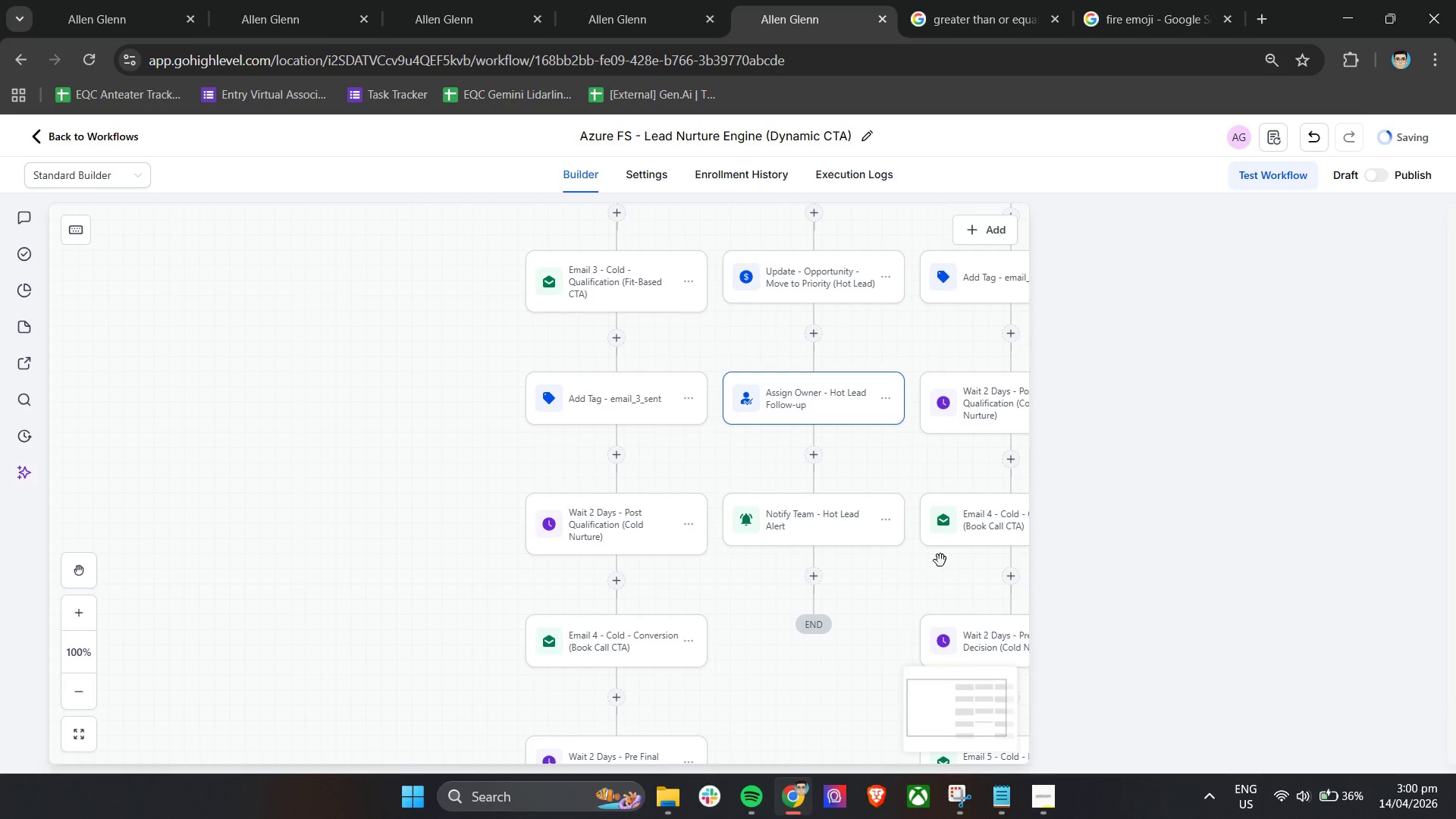 
scroll: coordinate [1254, 544], scroll_direction: down, amount: 4.0
 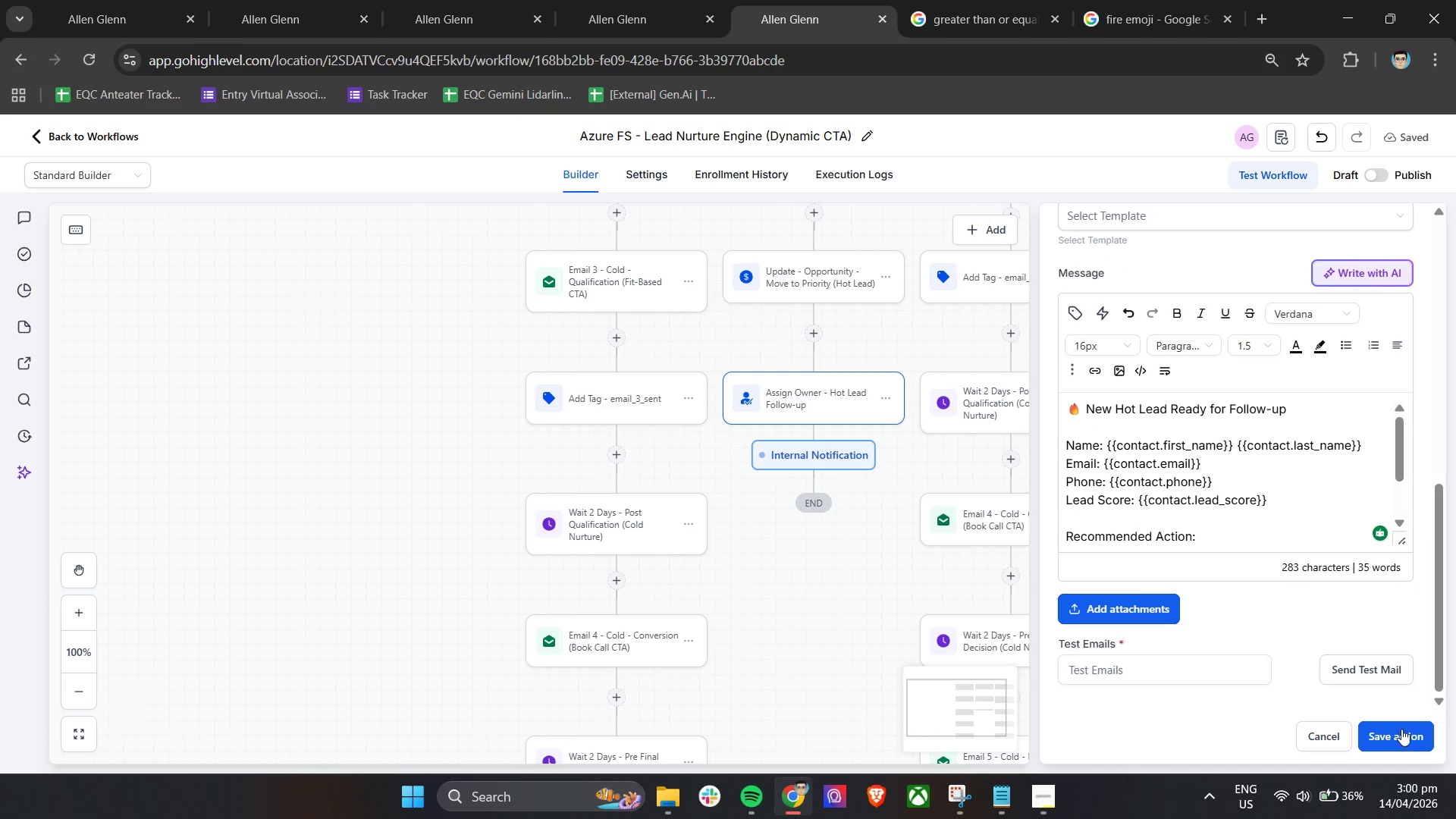 
scroll: coordinate [977, 548], scroll_direction: up, amount: 6.0
 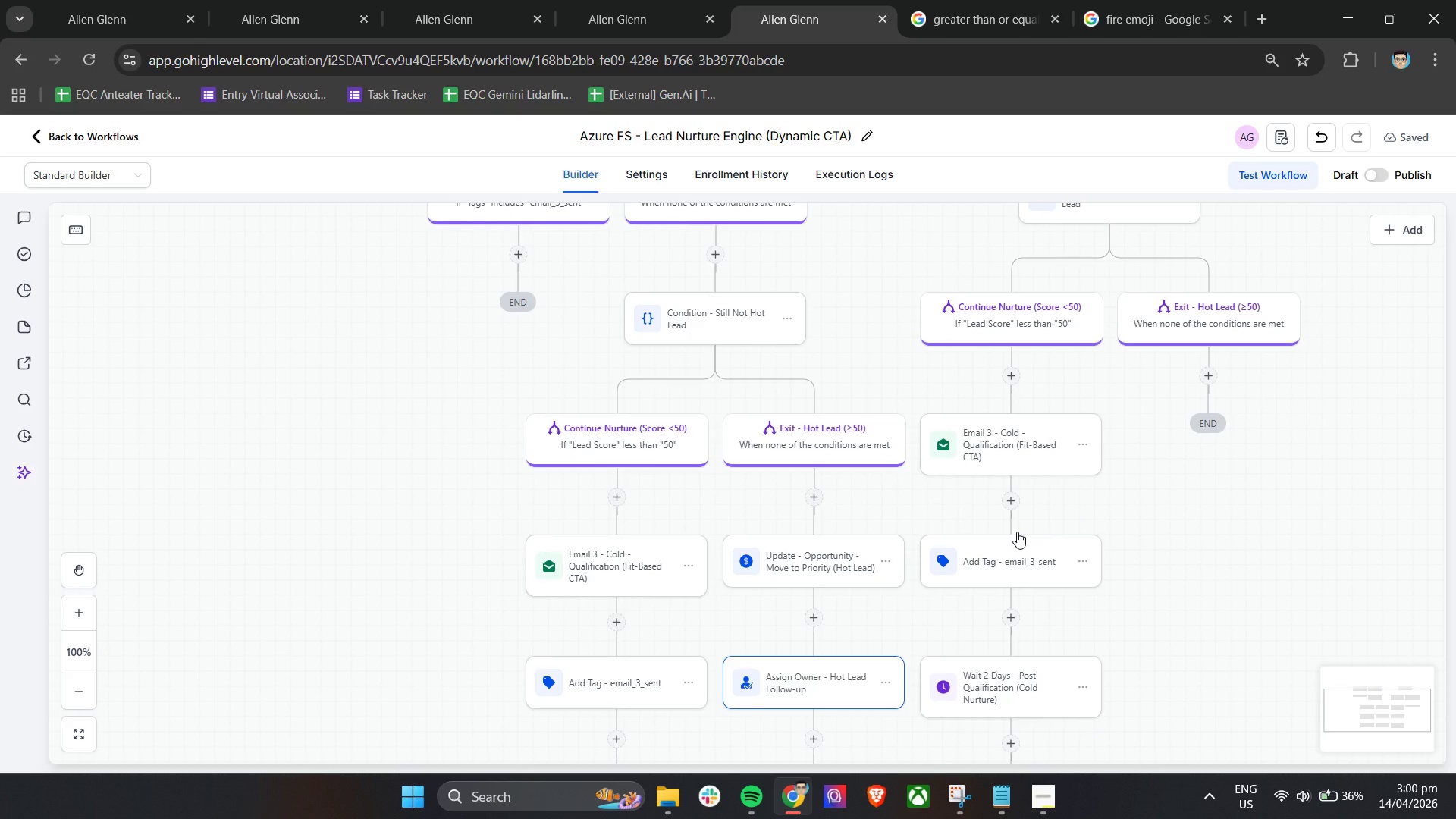 
scroll: coordinate [1017, 532], scroll_direction: down, amount: 2.0
 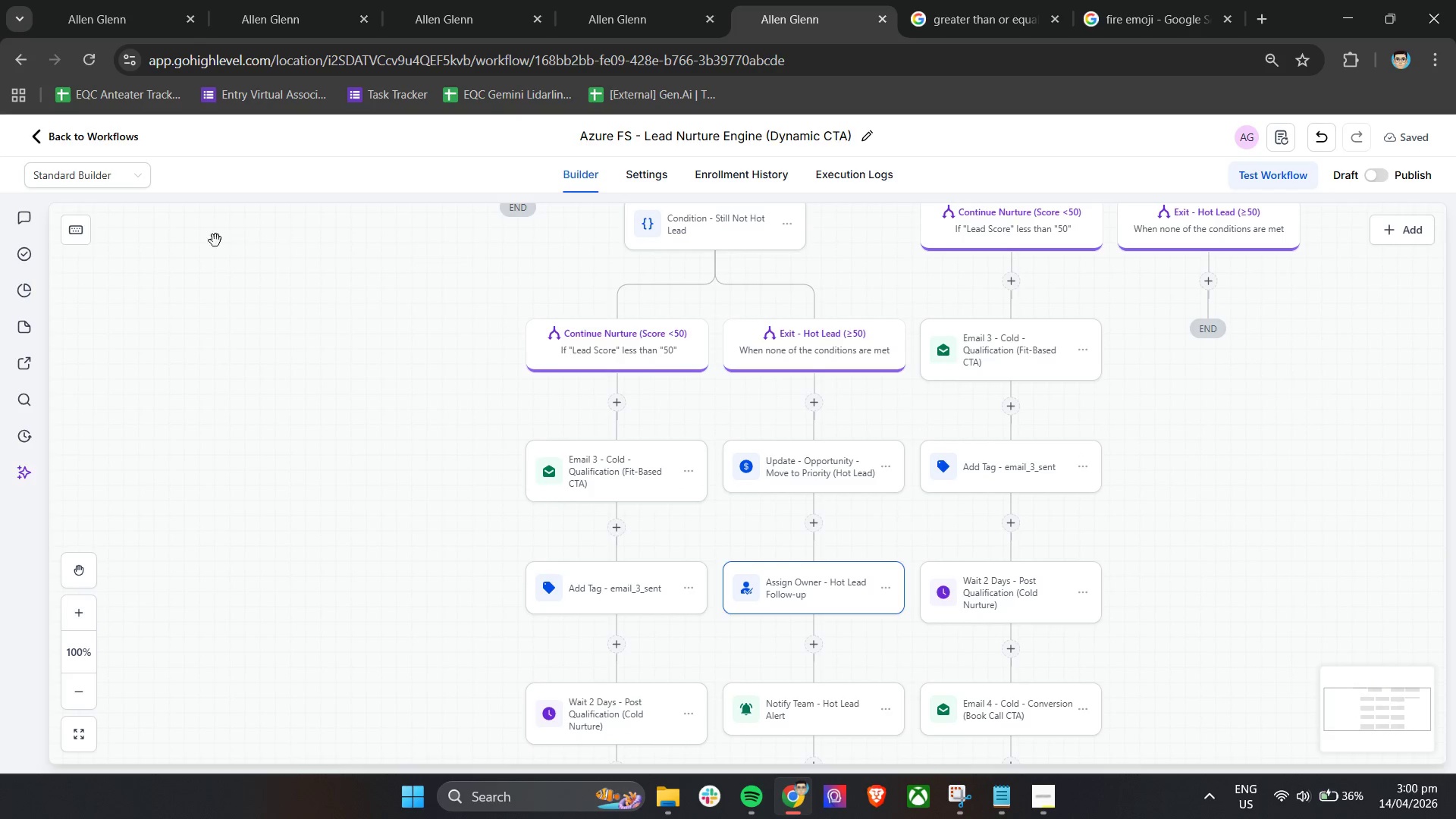 
left_click([120, 177])
 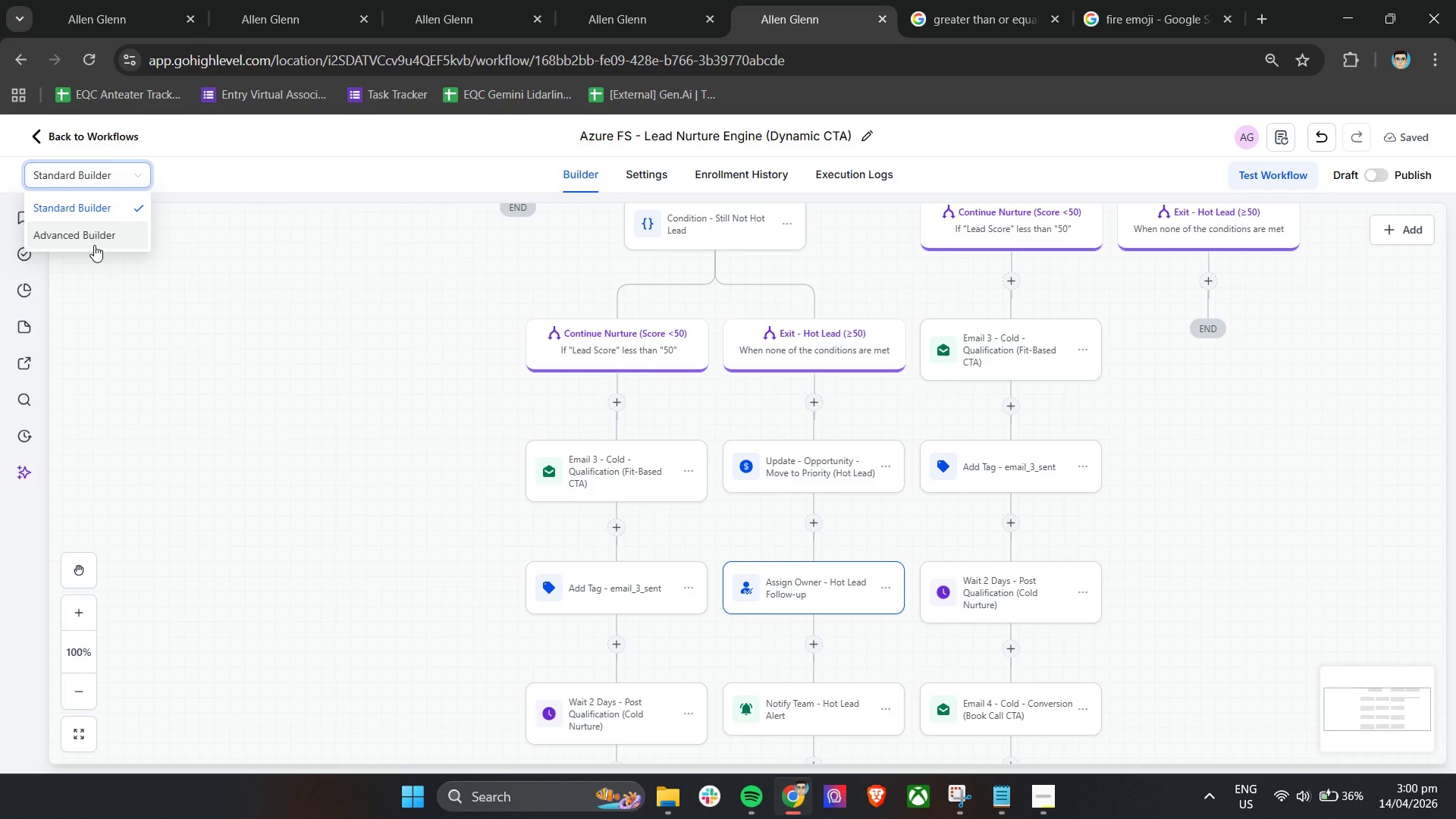 
left_click([91, 234])
 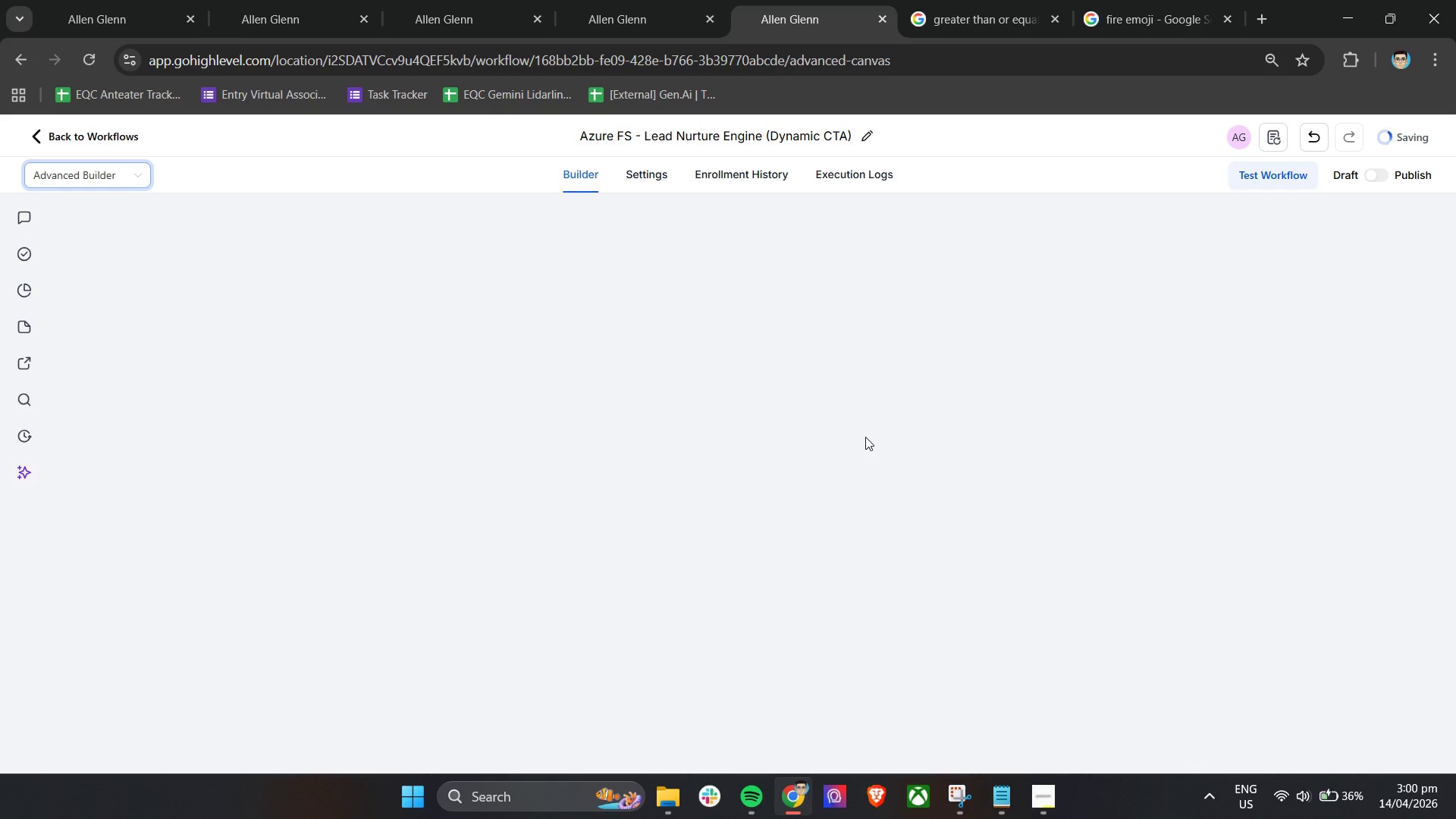 
hold_key(key=ShiftLeft, duration=1.51)
hold_key(key=ShiftLeft, duration=0.62)
scroll: coordinate [864, 440], scroll_direction: down, amount: 27.0
 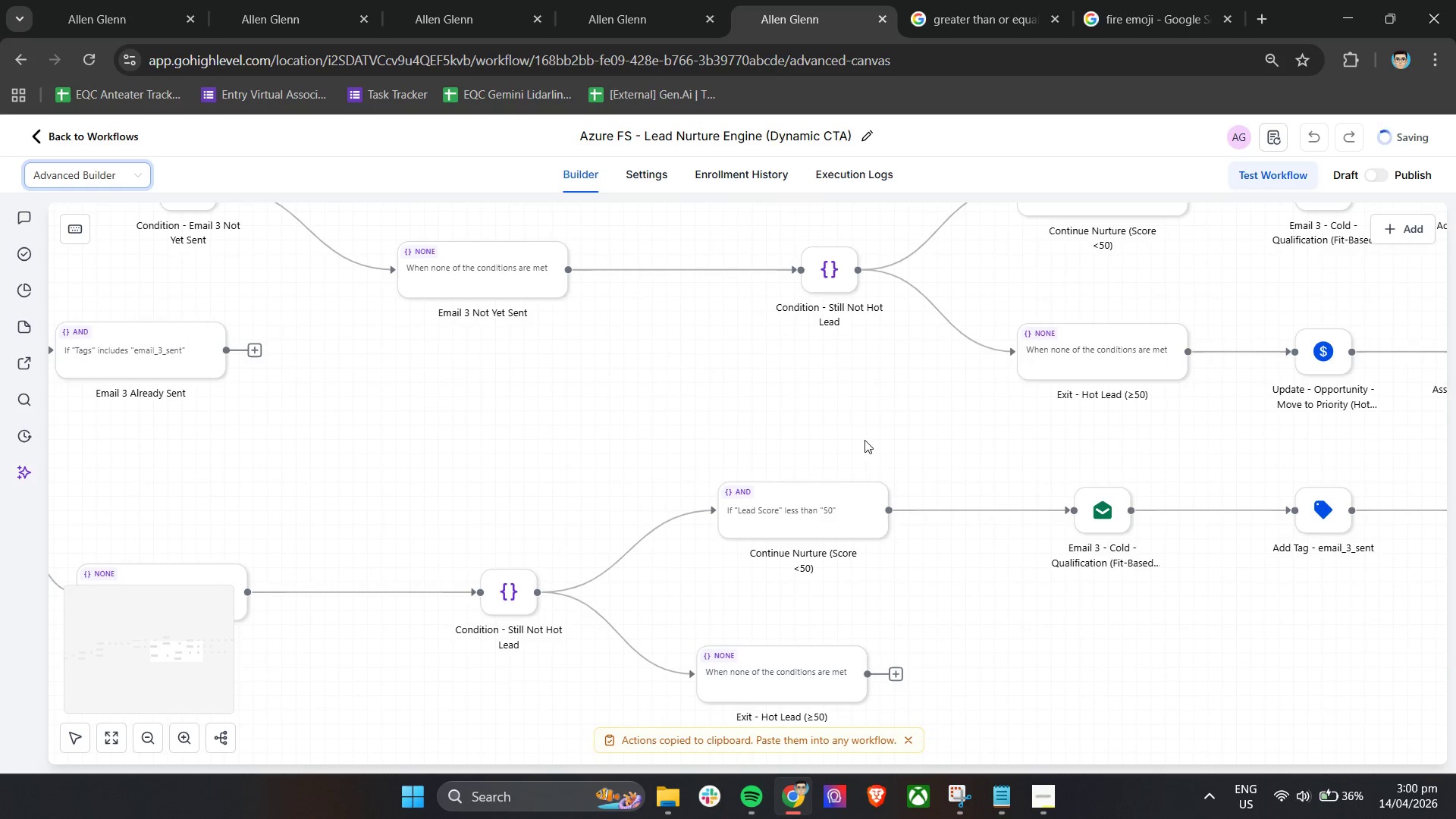 
hold_key(key=ControlLeft, duration=0.84)
scroll: coordinate [864, 440], scroll_direction: down, amount: 1.0
 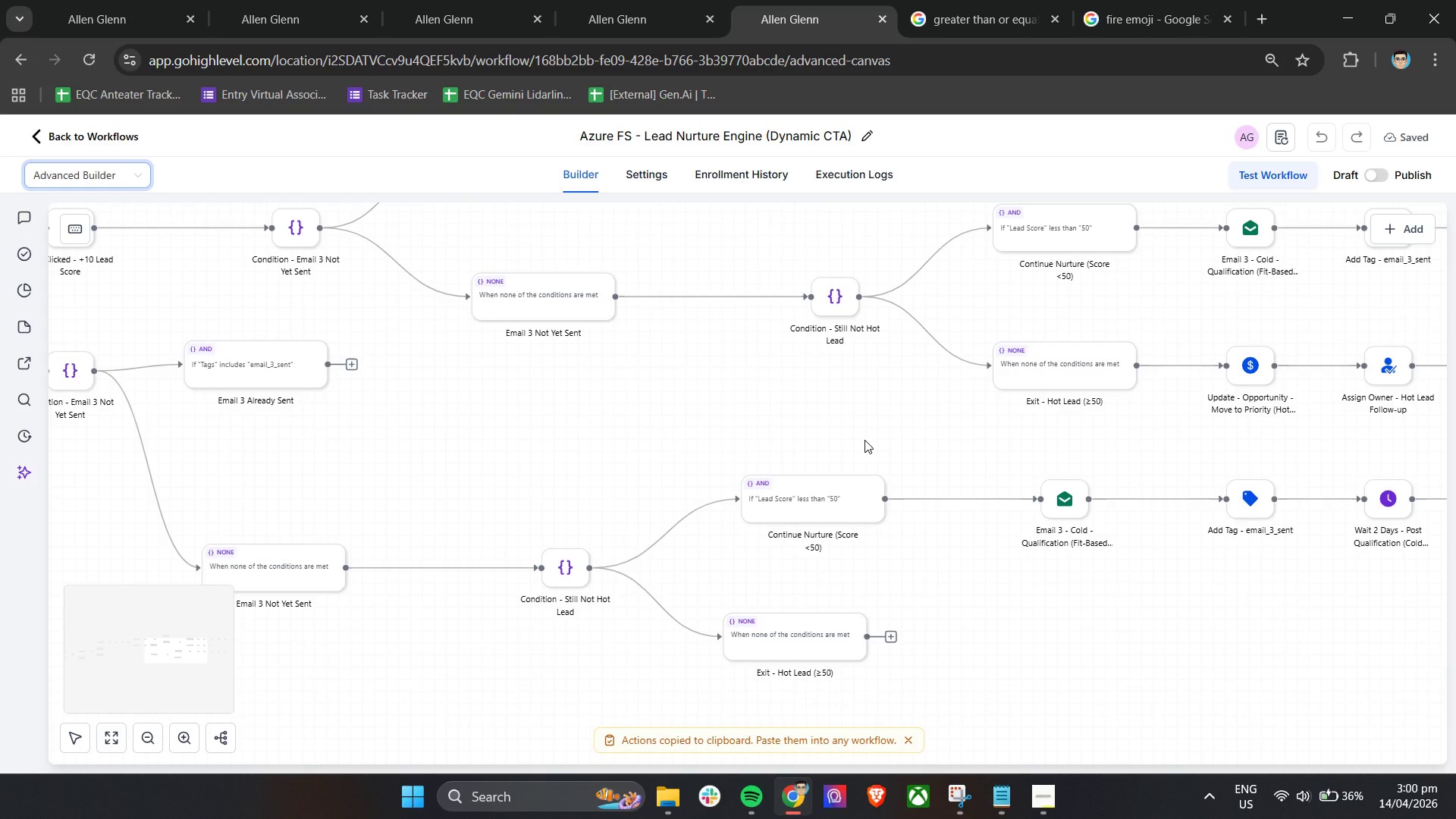 
hold_key(key=ShiftLeft, duration=1.52)
hold_key(key=ShiftLeft, duration=1.51)
scroll: coordinate [864, 440], scroll_direction: up, amount: 3.0
 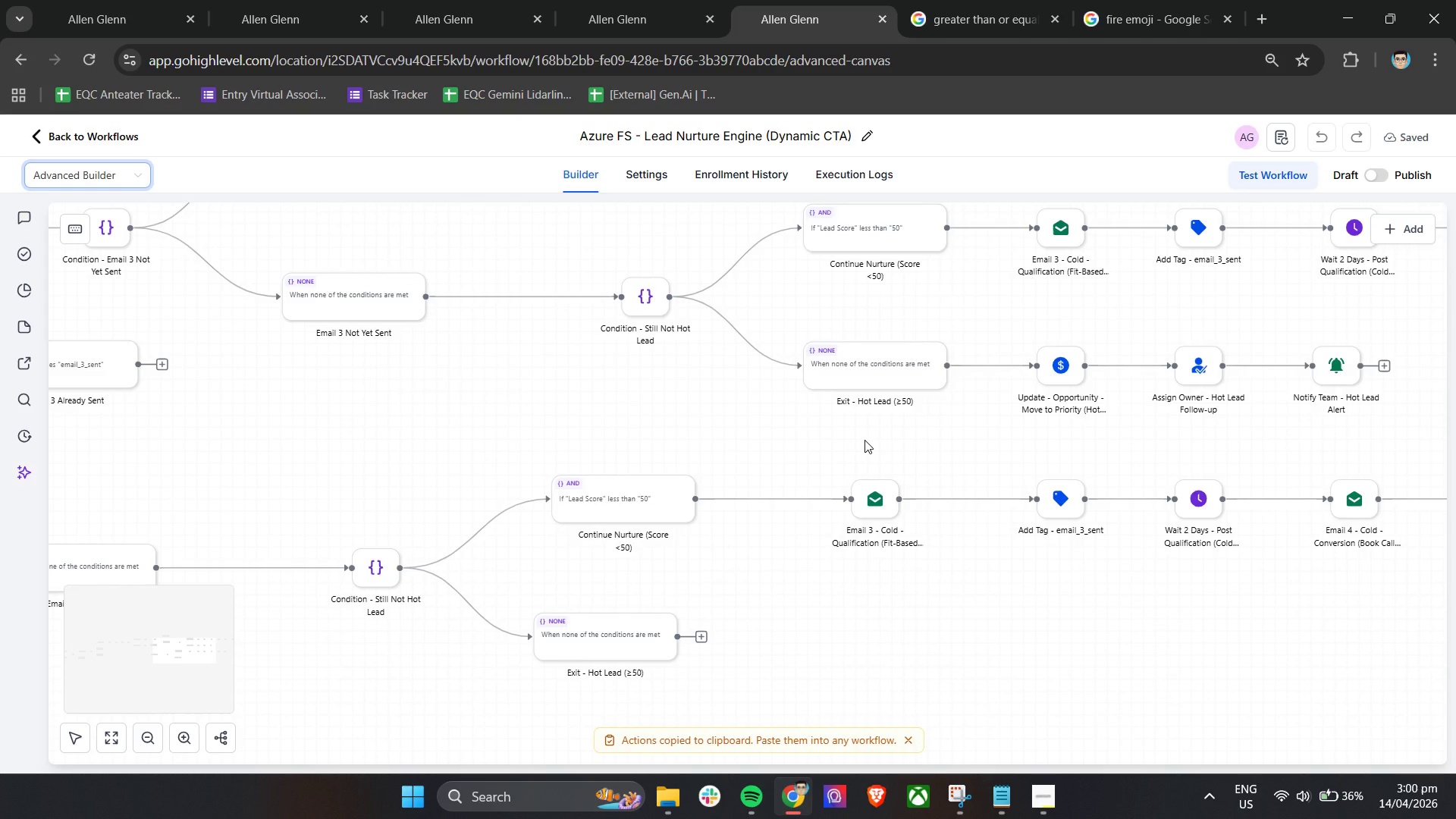 
hold_key(key=ShiftLeft, duration=1.5)
 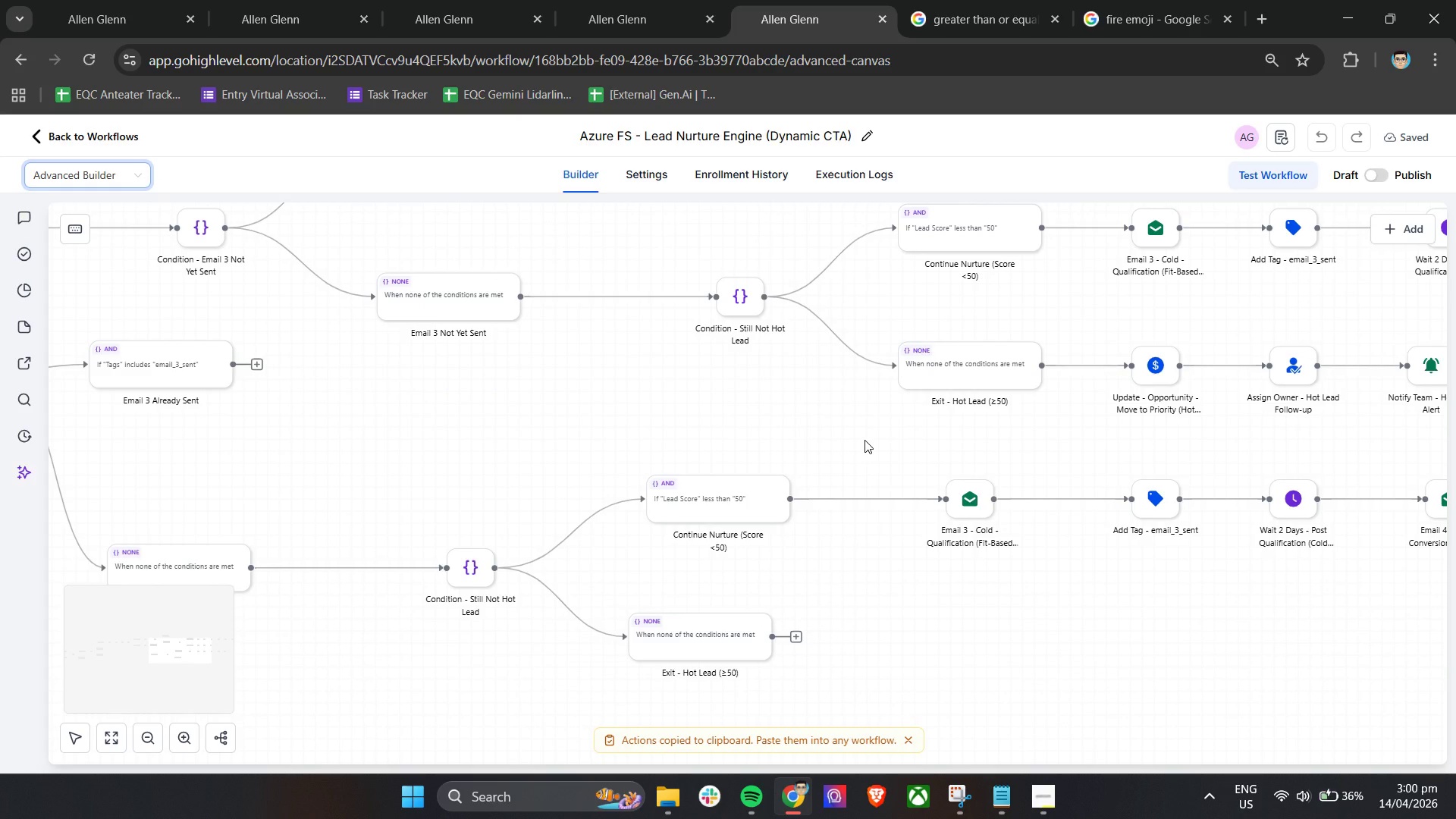 
hold_key(key=ShiftLeft, duration=1.39)
scroll: coordinate [864, 440], scroll_direction: up, amount: 1.0
 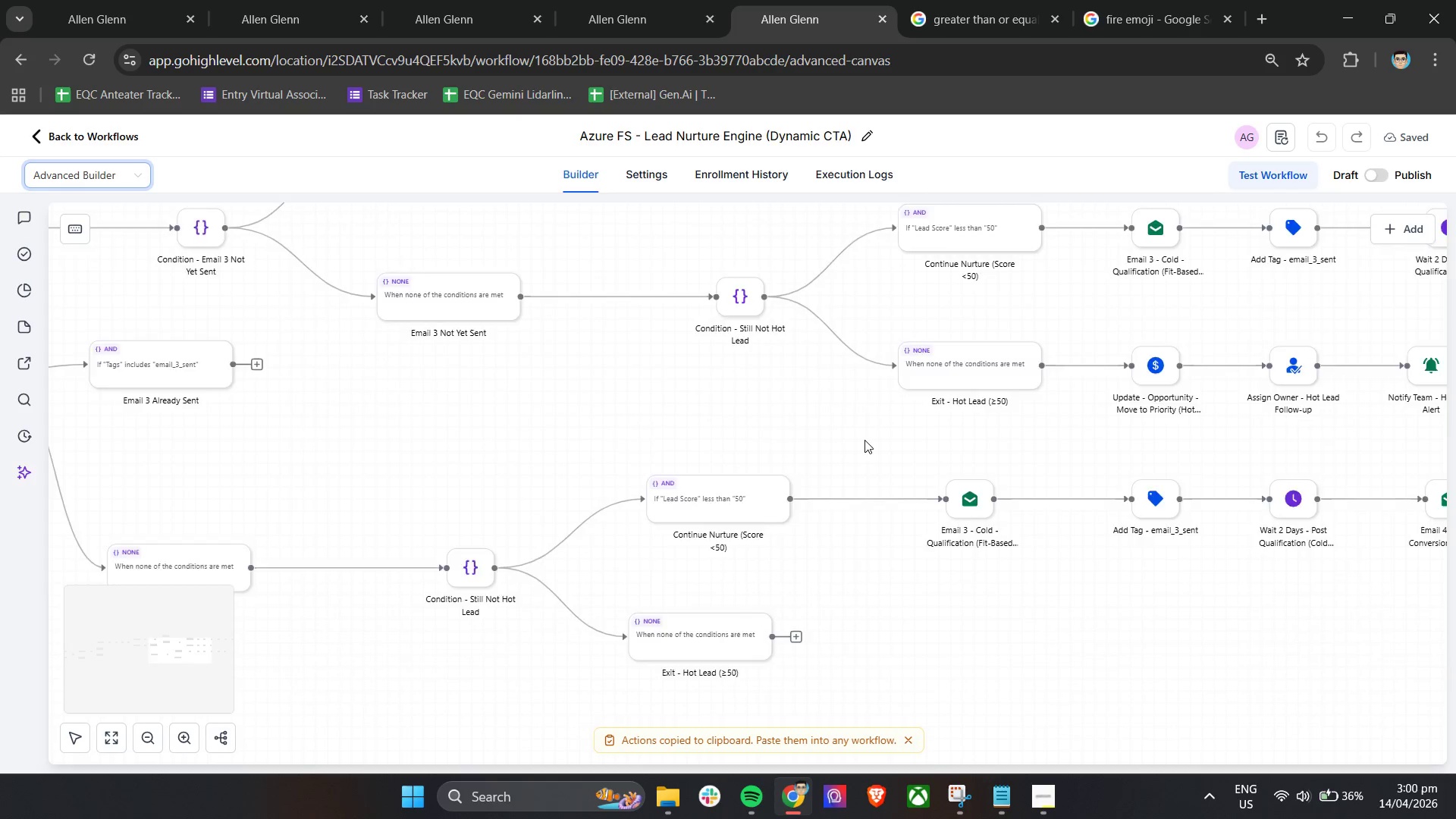 
scroll: coordinate [864, 440], scroll_direction: down, amount: 5.0
 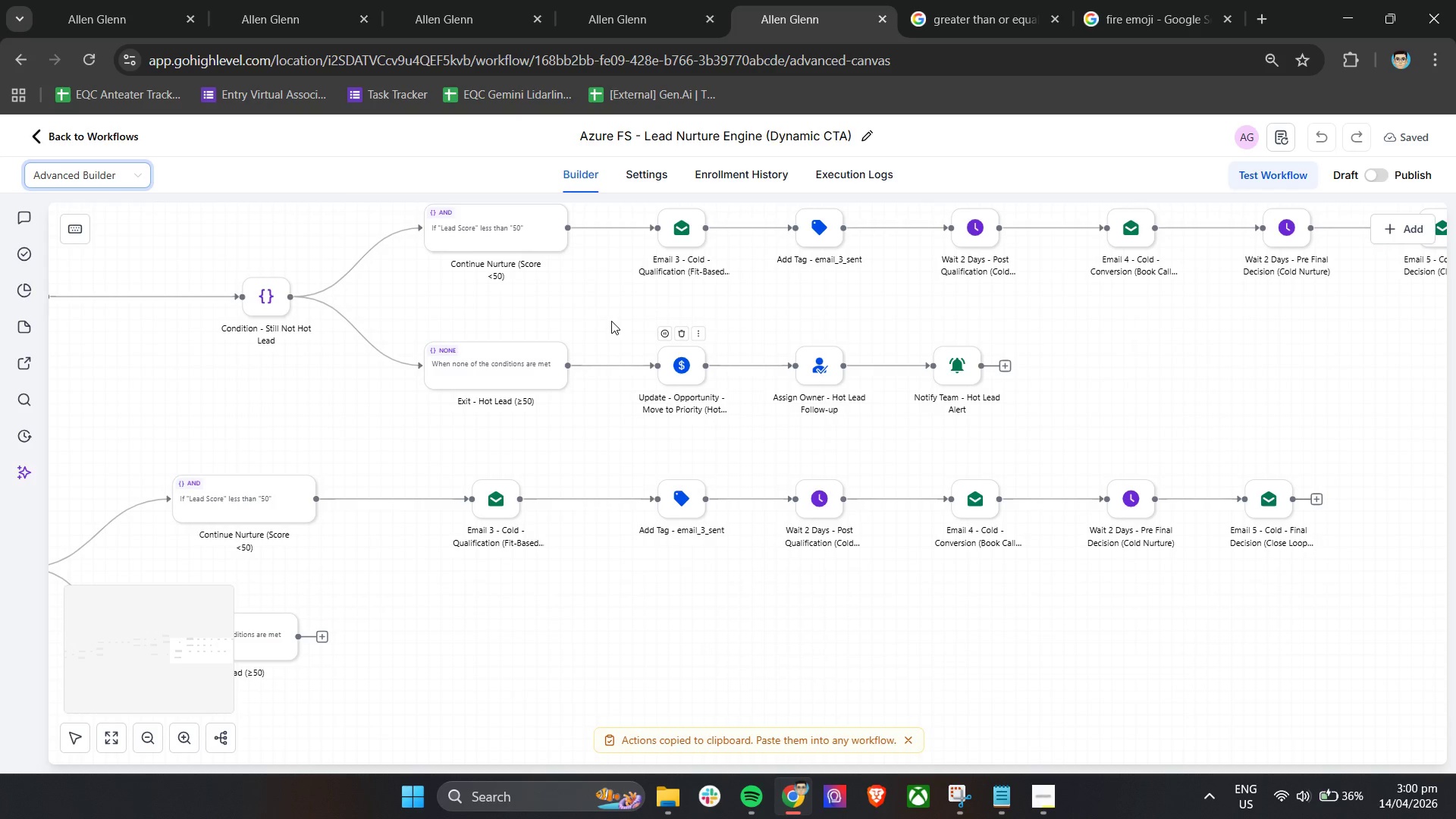 
left_click_drag(start_coordinate=[611, 318], to_coordinate=[1087, 453])
 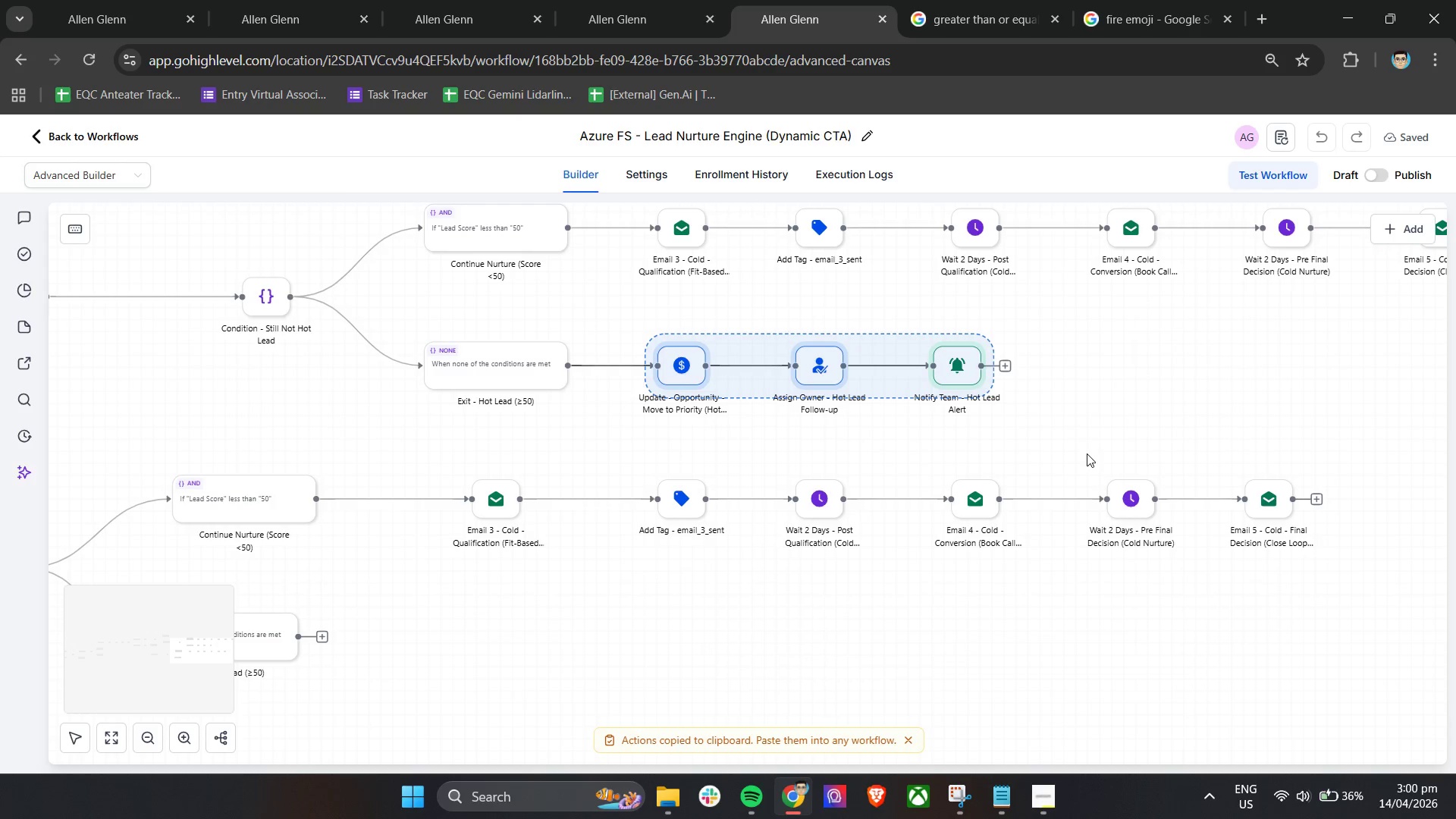 
key(Control+C)
 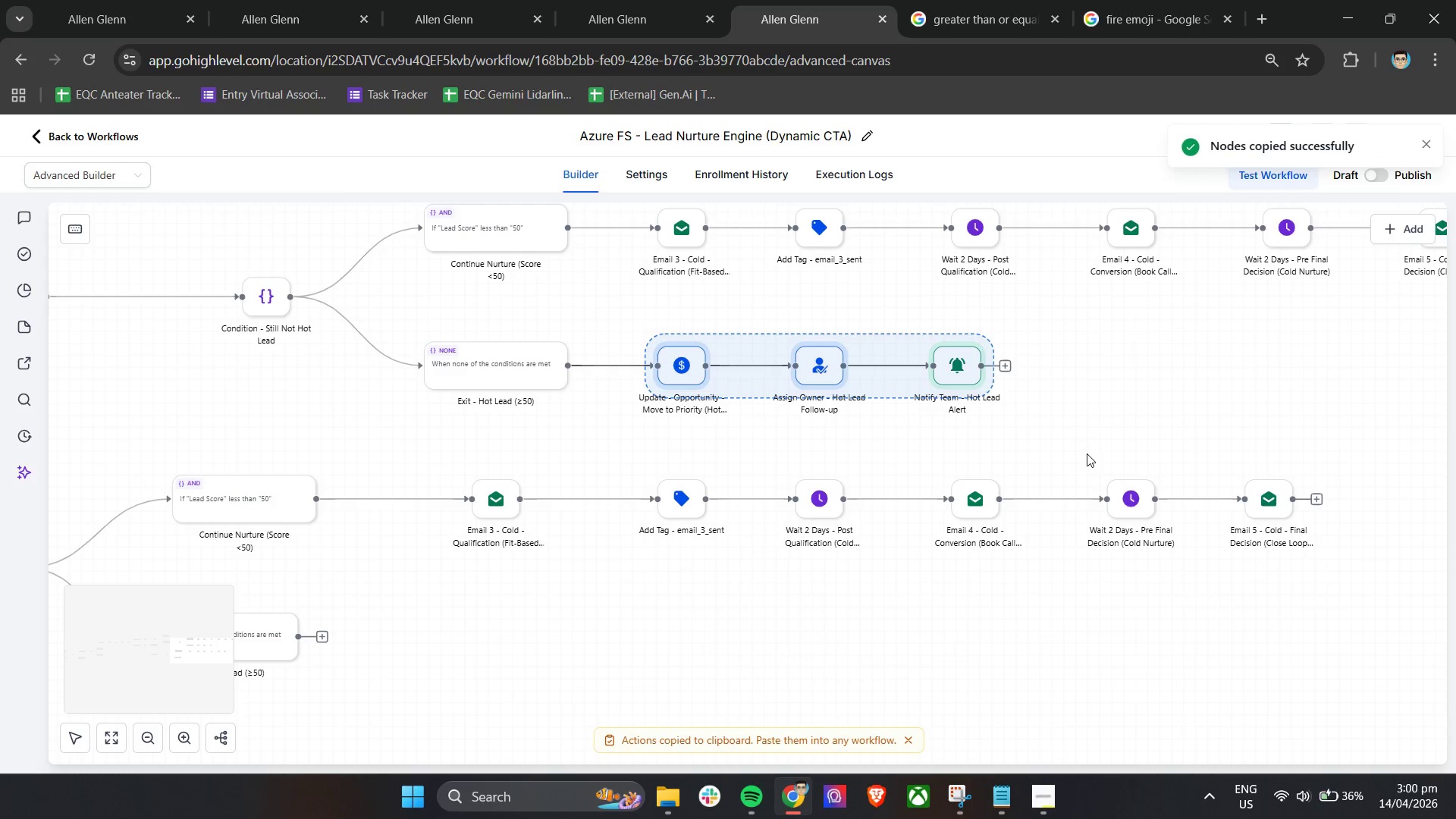 
key(Control+V)
 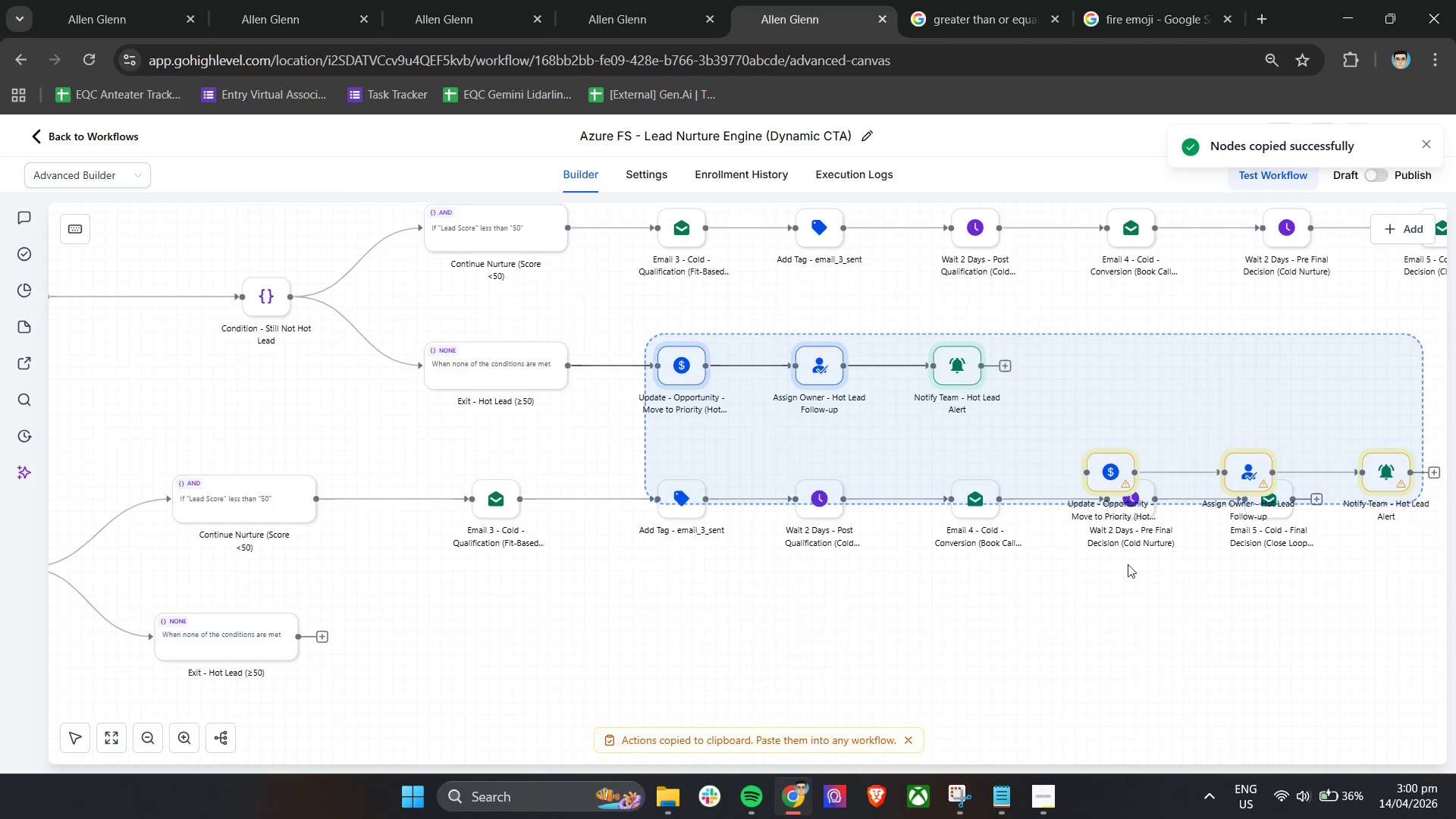 
left_click([1134, 601])
 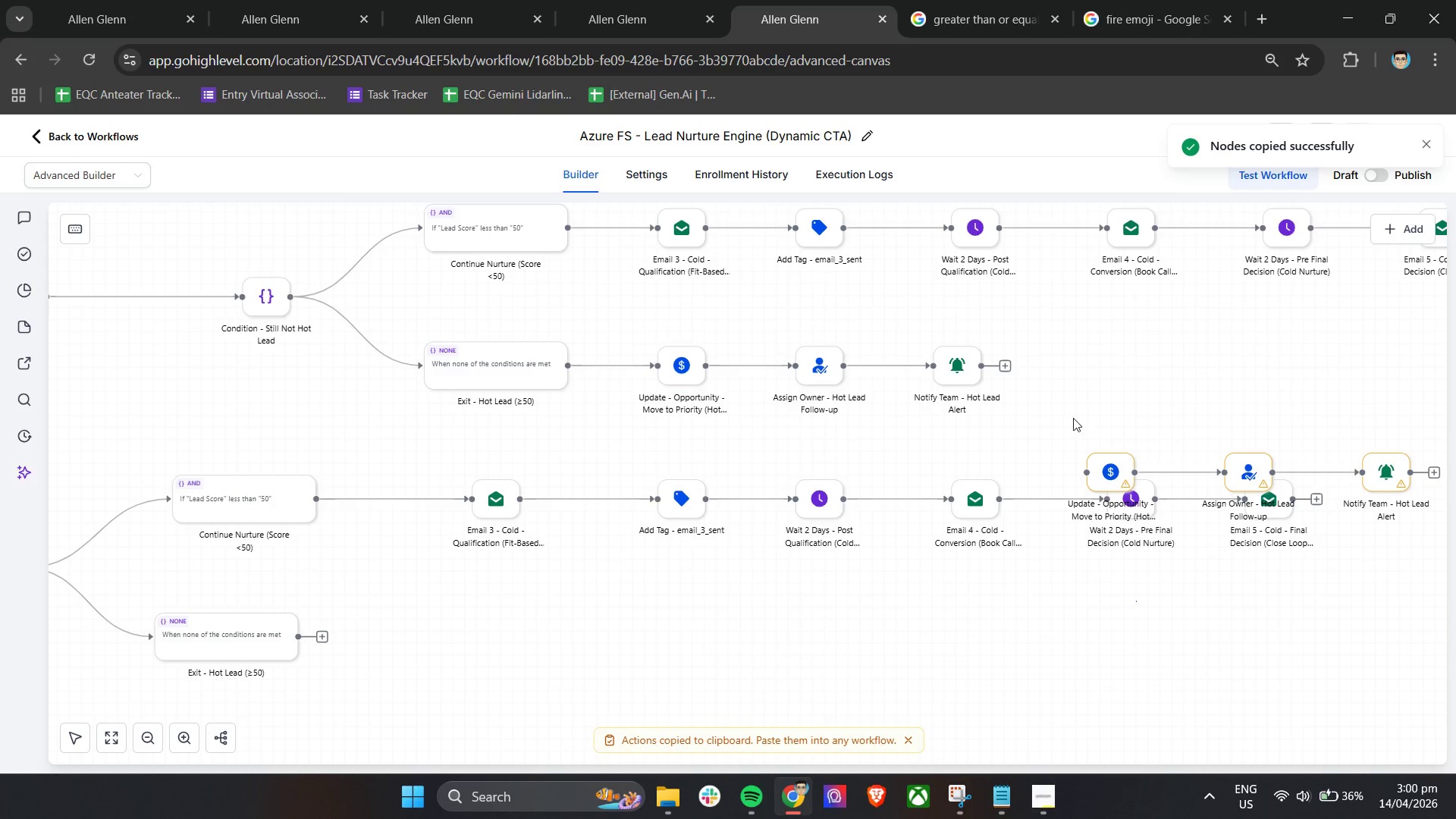 
left_click_drag(start_coordinate=[1071, 420], to_coordinate=[1455, 505])
 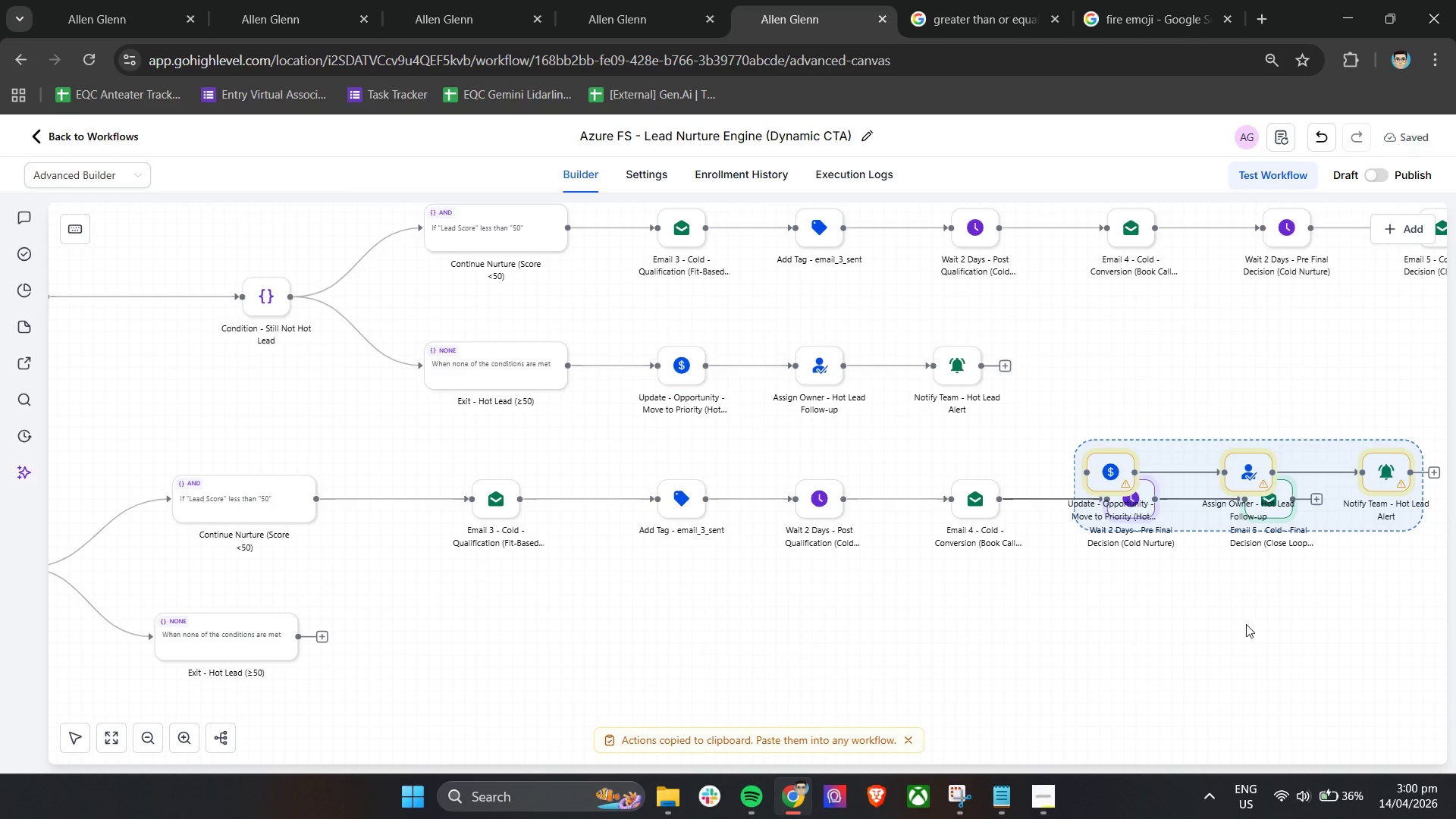 
scroll: coordinate [1245, 604], scroll_direction: down, amount: 1.0
 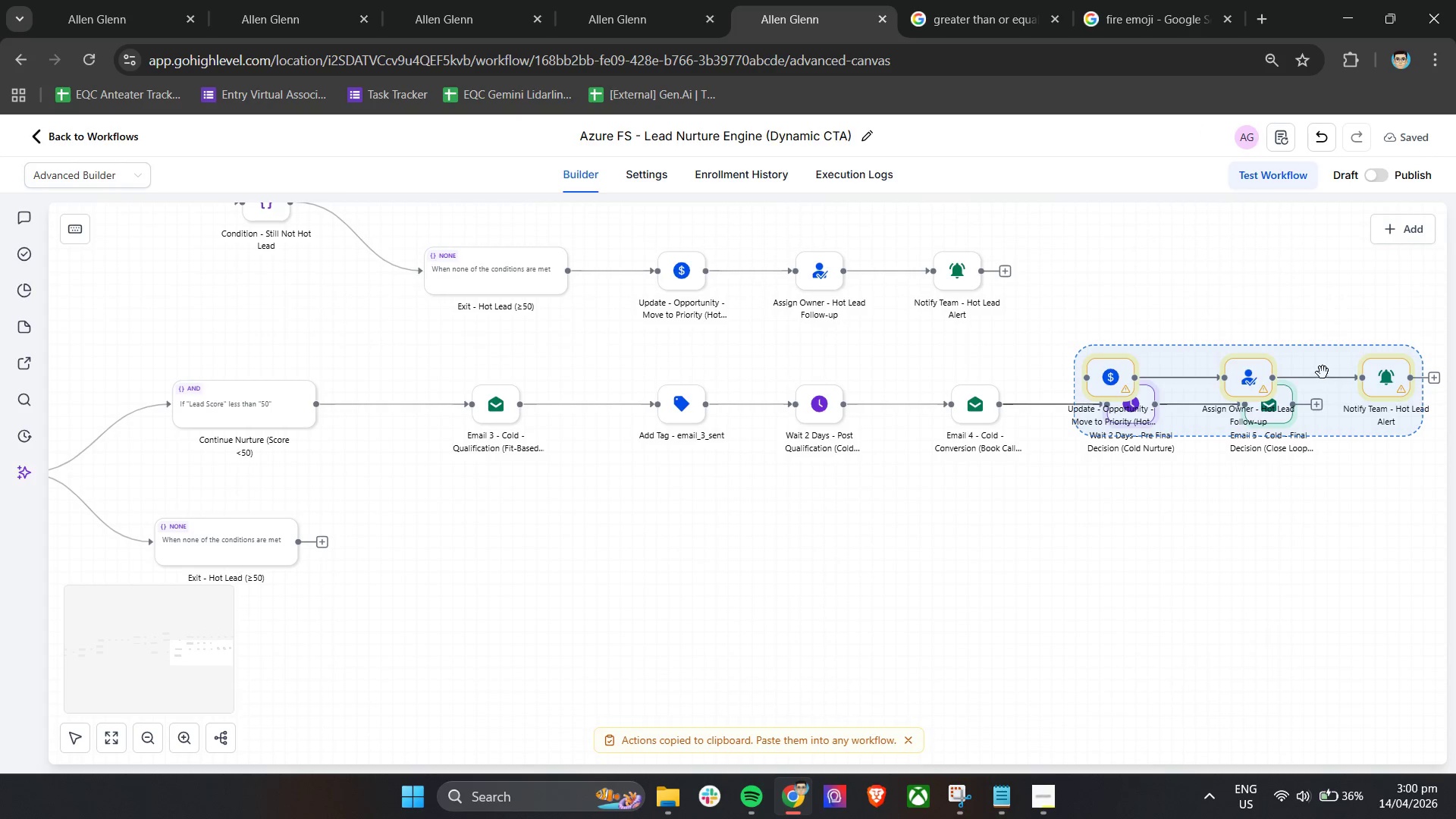 
left_click_drag(start_coordinate=[1322, 372], to_coordinate=[1354, 373])
 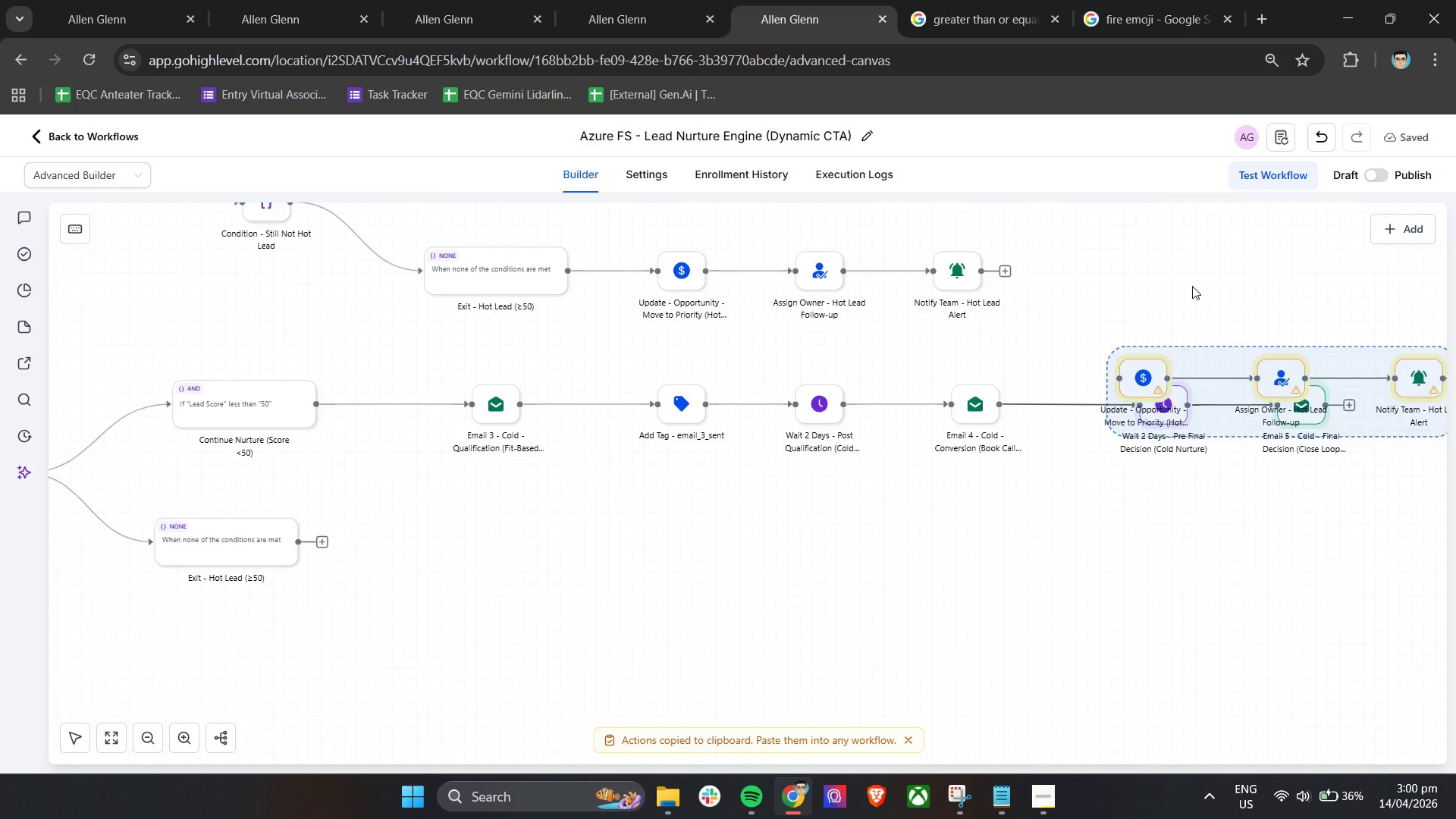 
left_click([1192, 286])
 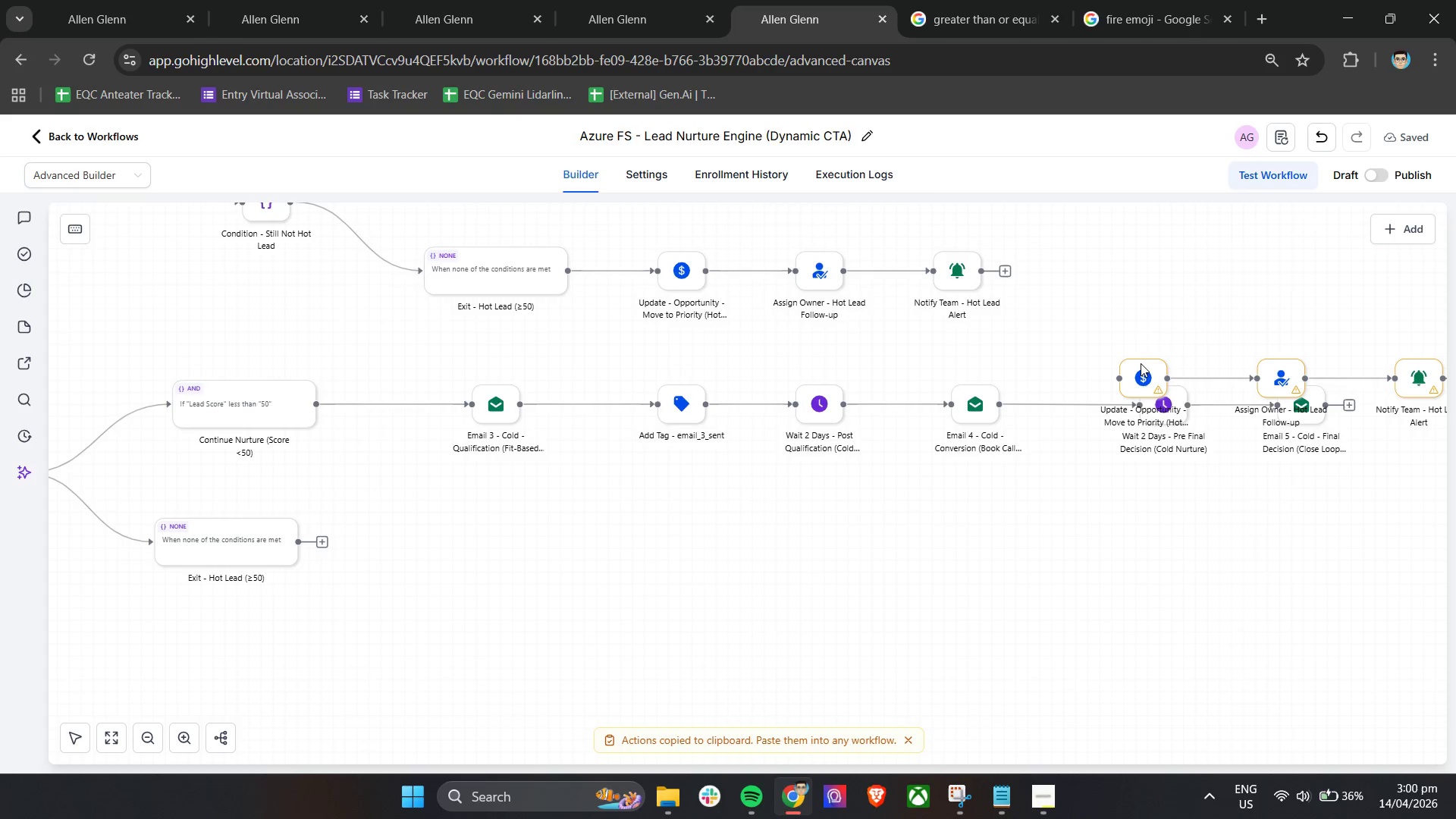 
left_click_drag(start_coordinate=[1141, 371], to_coordinate=[1159, 283])
 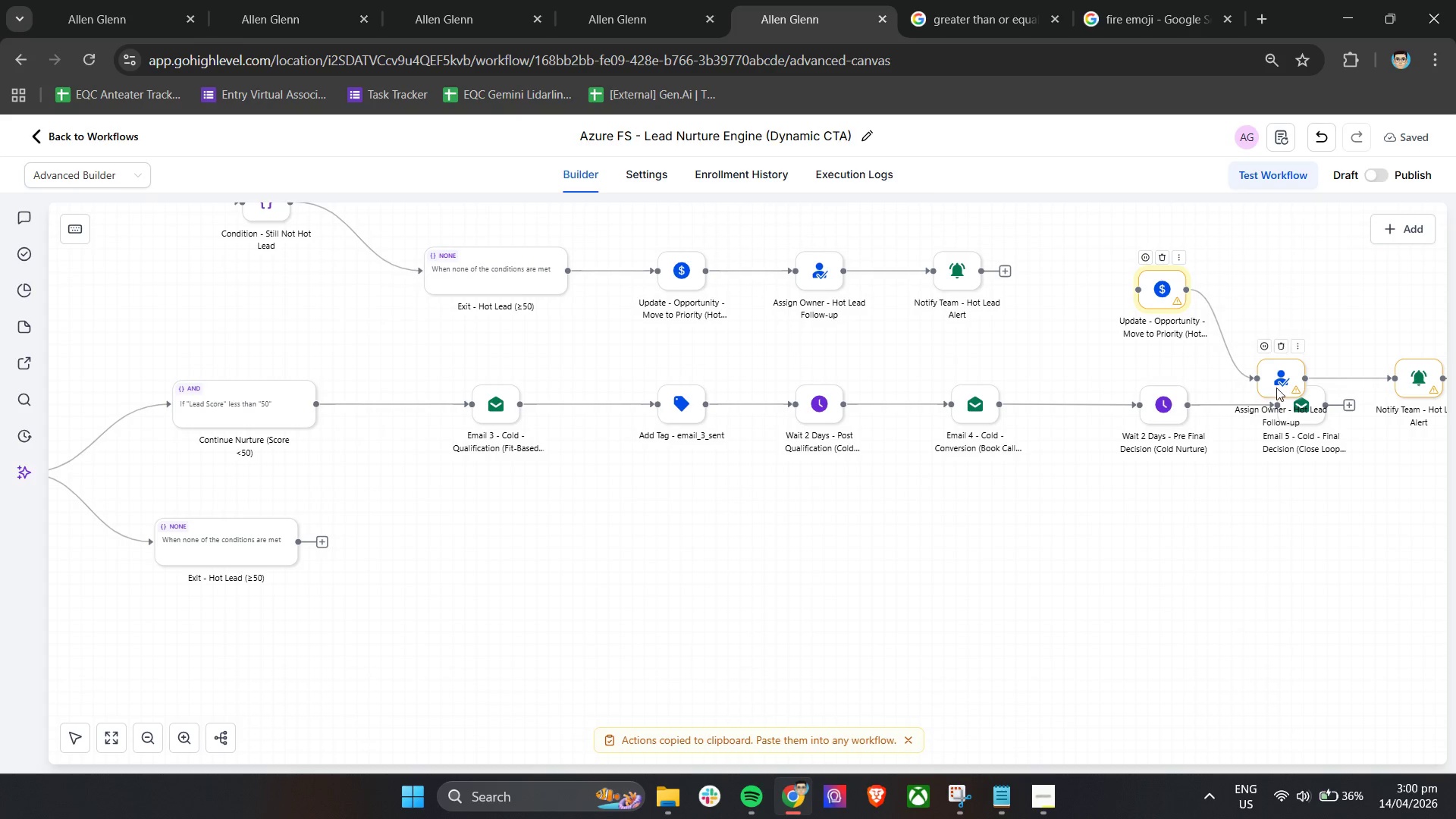 
left_click_drag(start_coordinate=[1282, 375], to_coordinate=[1285, 270])
 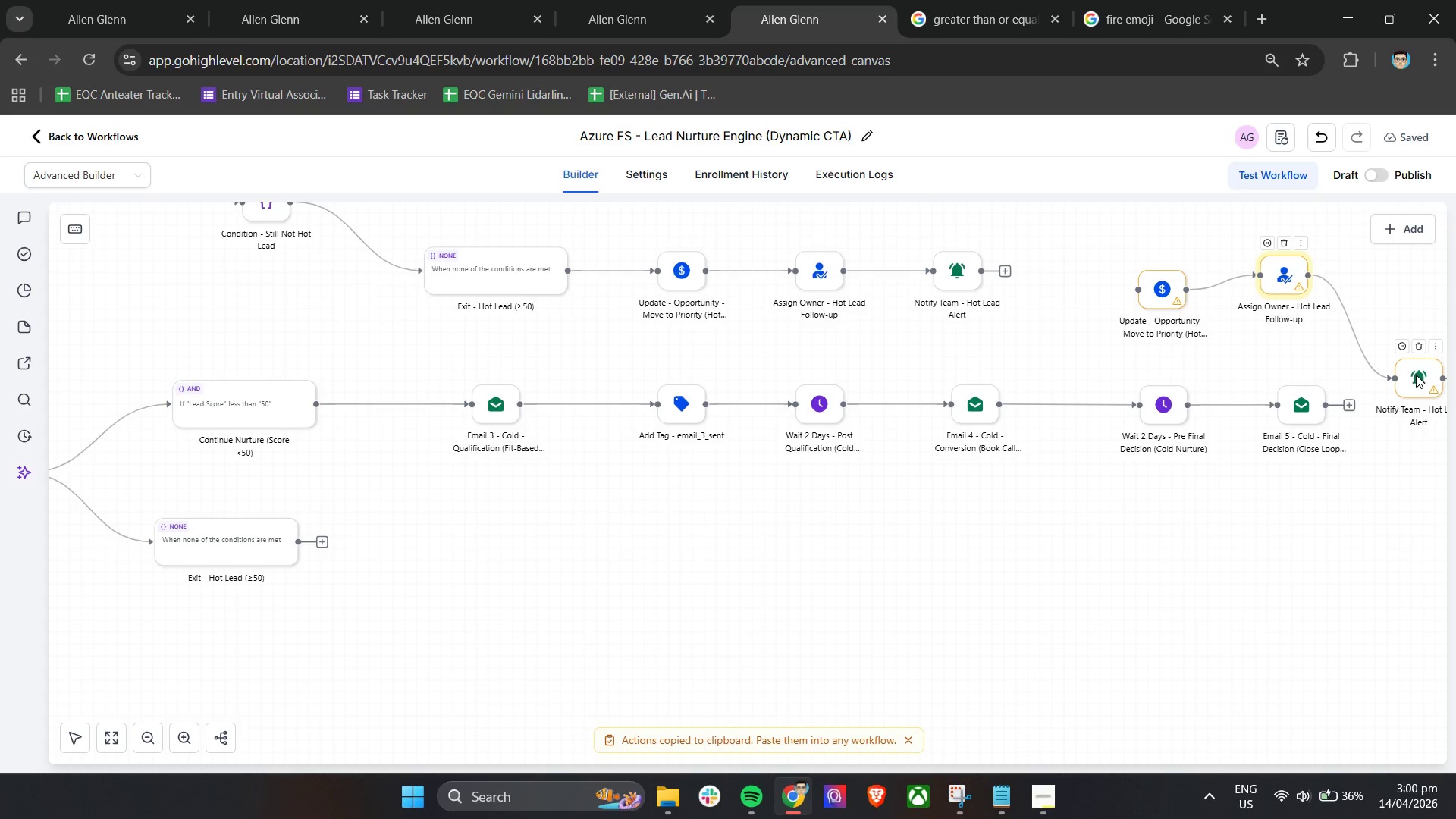 
left_click_drag(start_coordinate=[1416, 375], to_coordinate=[1396, 274])
 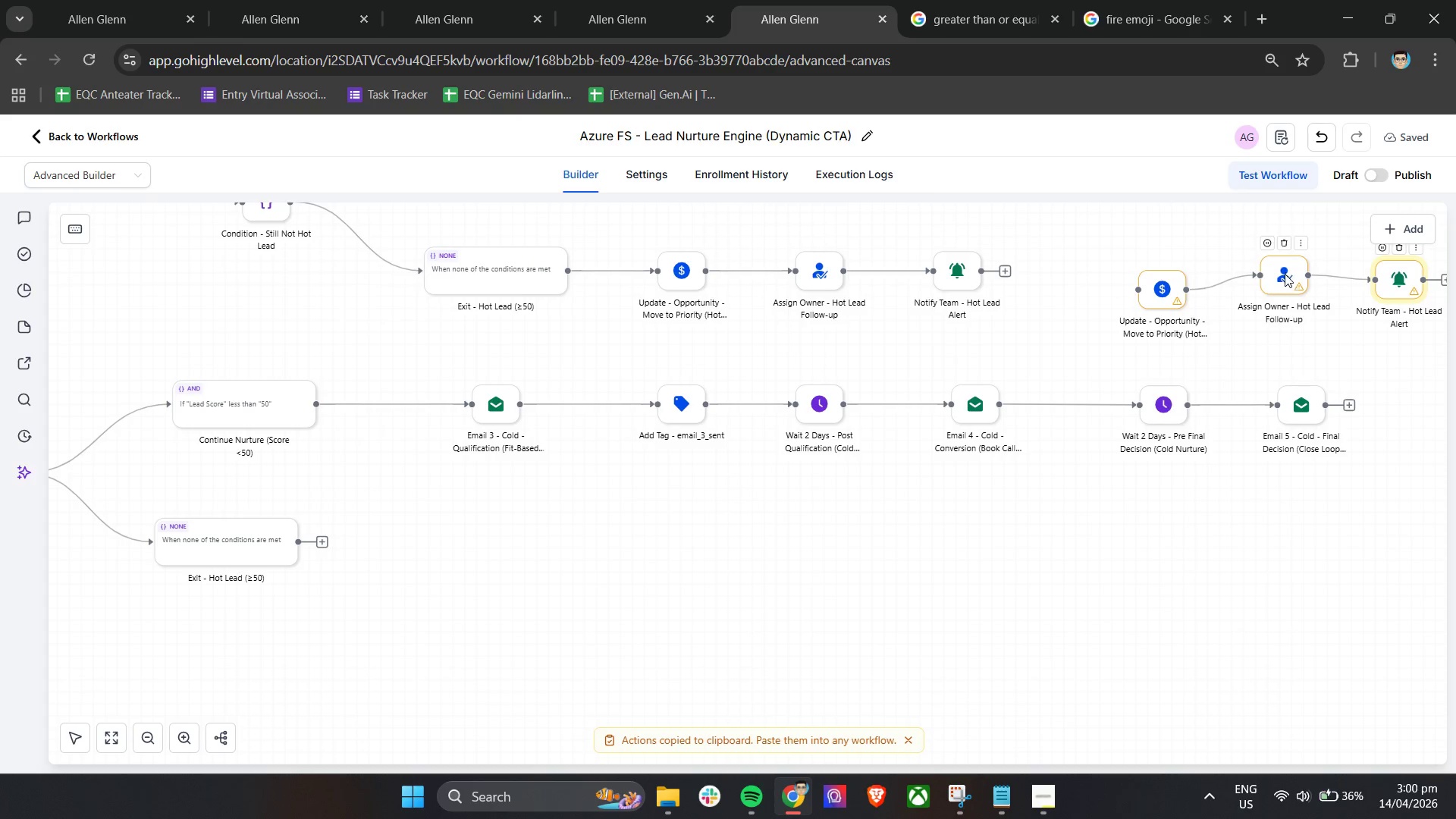 
left_click_drag(start_coordinate=[1285, 276], to_coordinate=[1294, 293])
 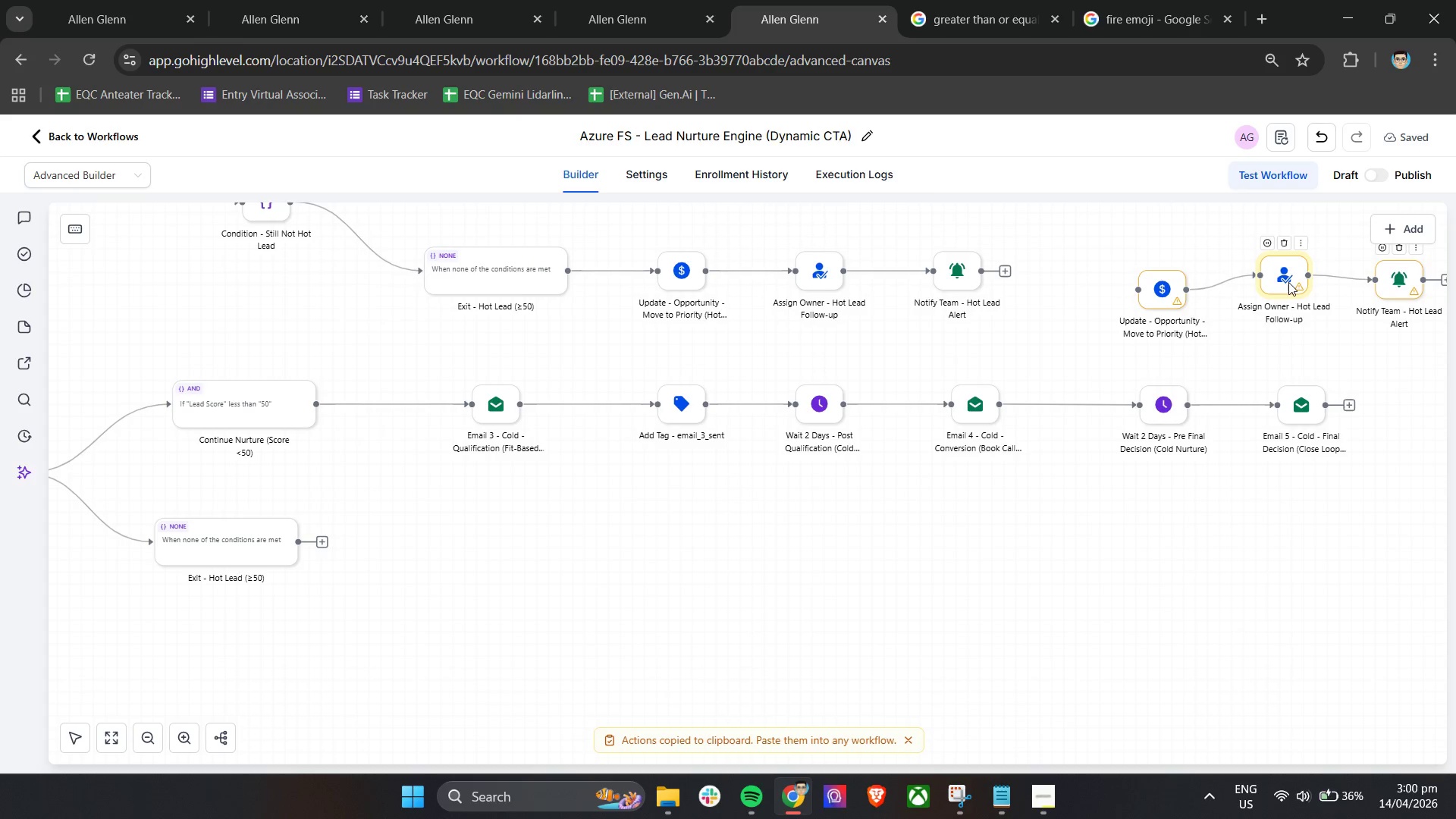 
left_click_drag(start_coordinate=[1288, 282], to_coordinate=[1295, 298])
 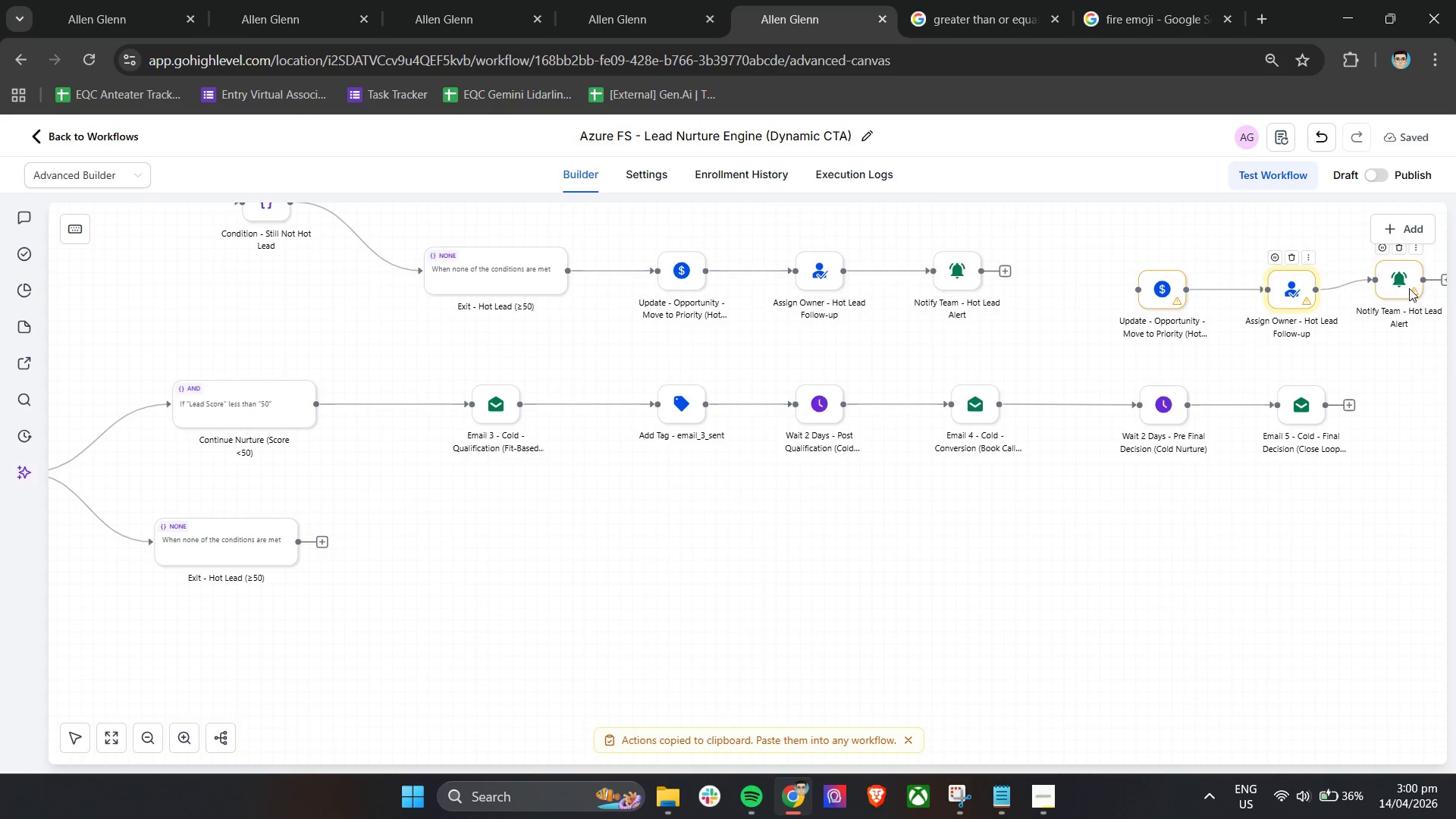 
left_click_drag(start_coordinate=[1409, 288], to_coordinate=[1415, 298])
 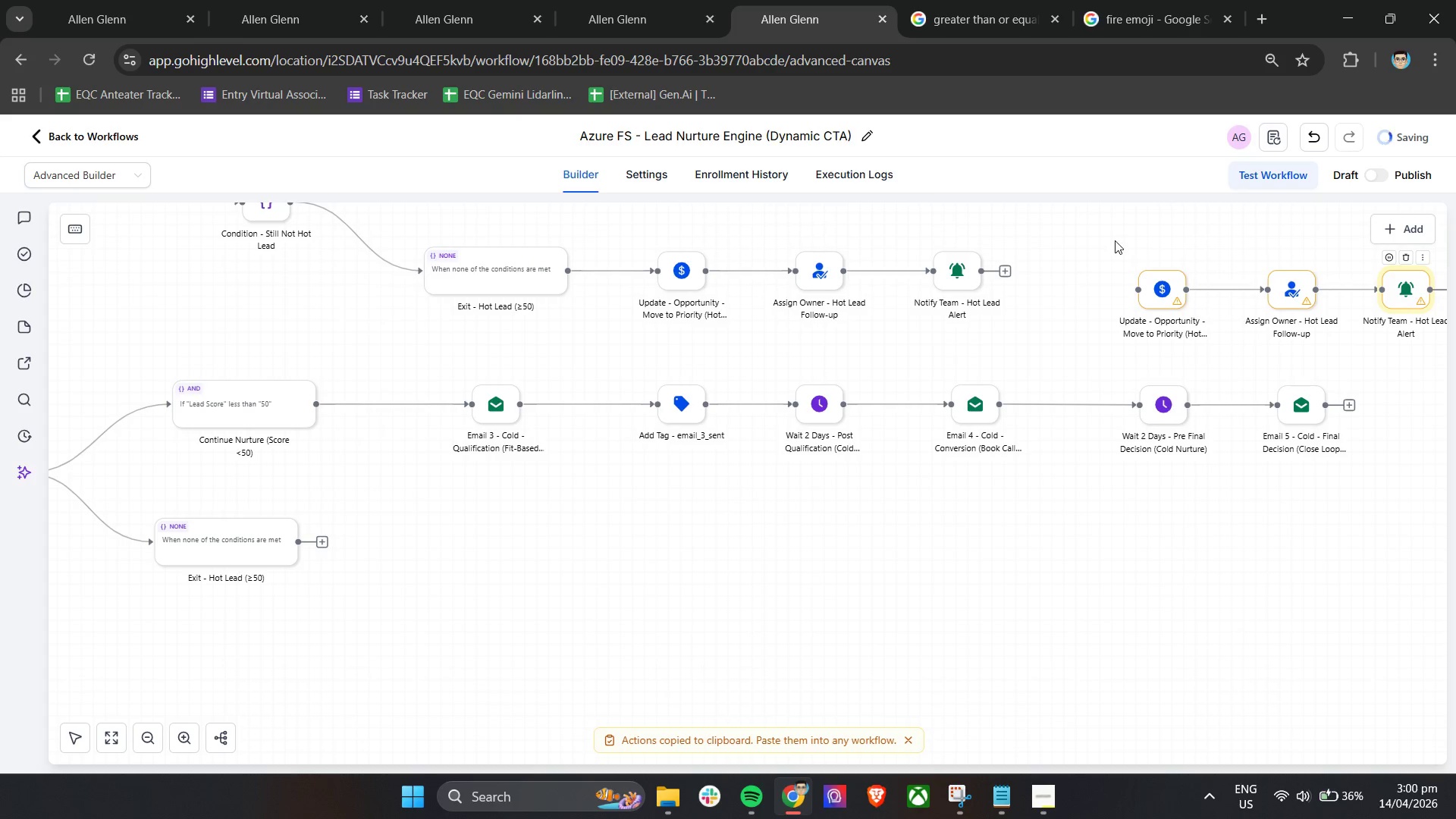 
left_click_drag(start_coordinate=[1115, 240], to_coordinate=[1441, 354])
 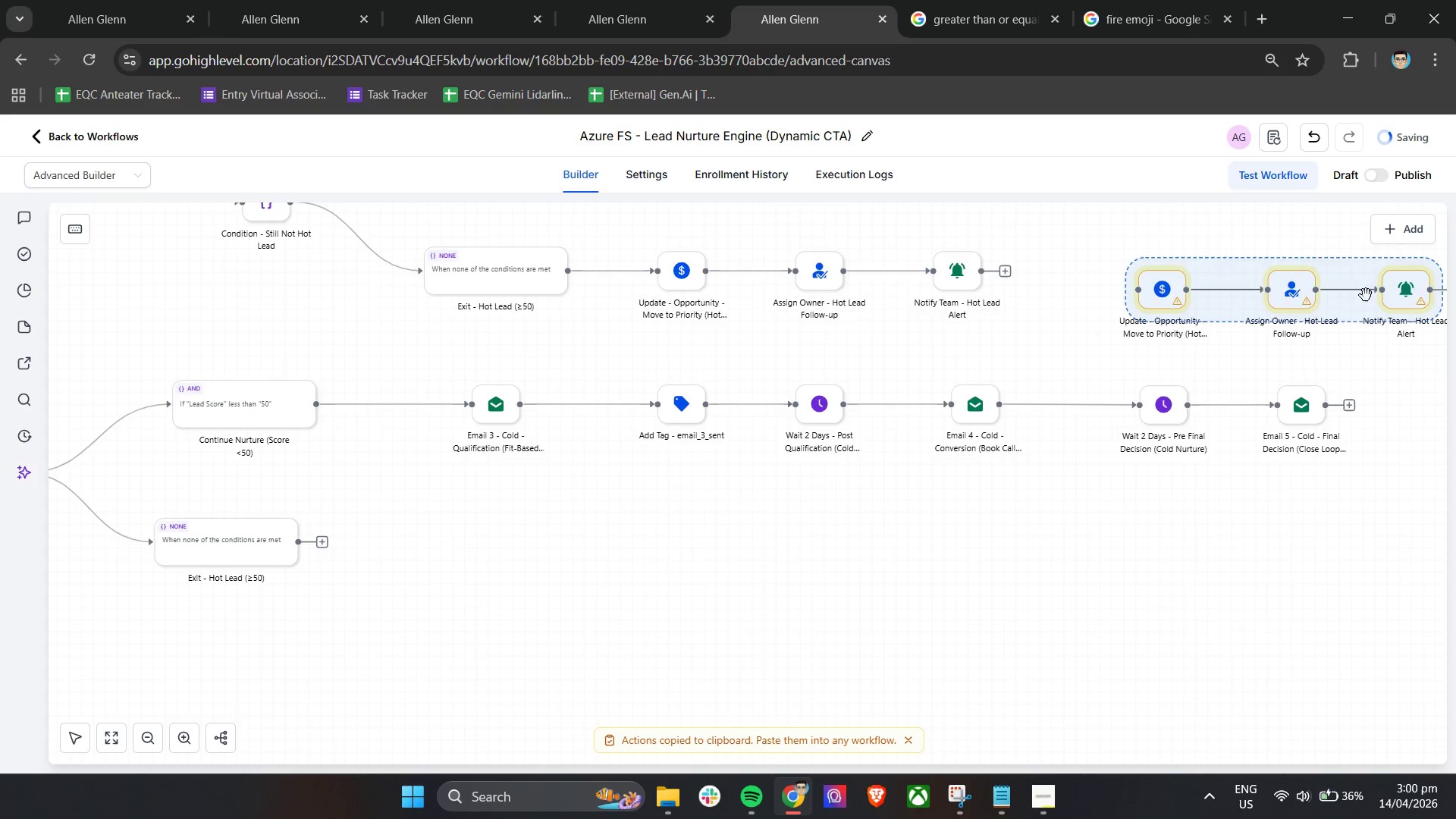 
left_click_drag(start_coordinate=[1363, 296], to_coordinate=[624, 551])
 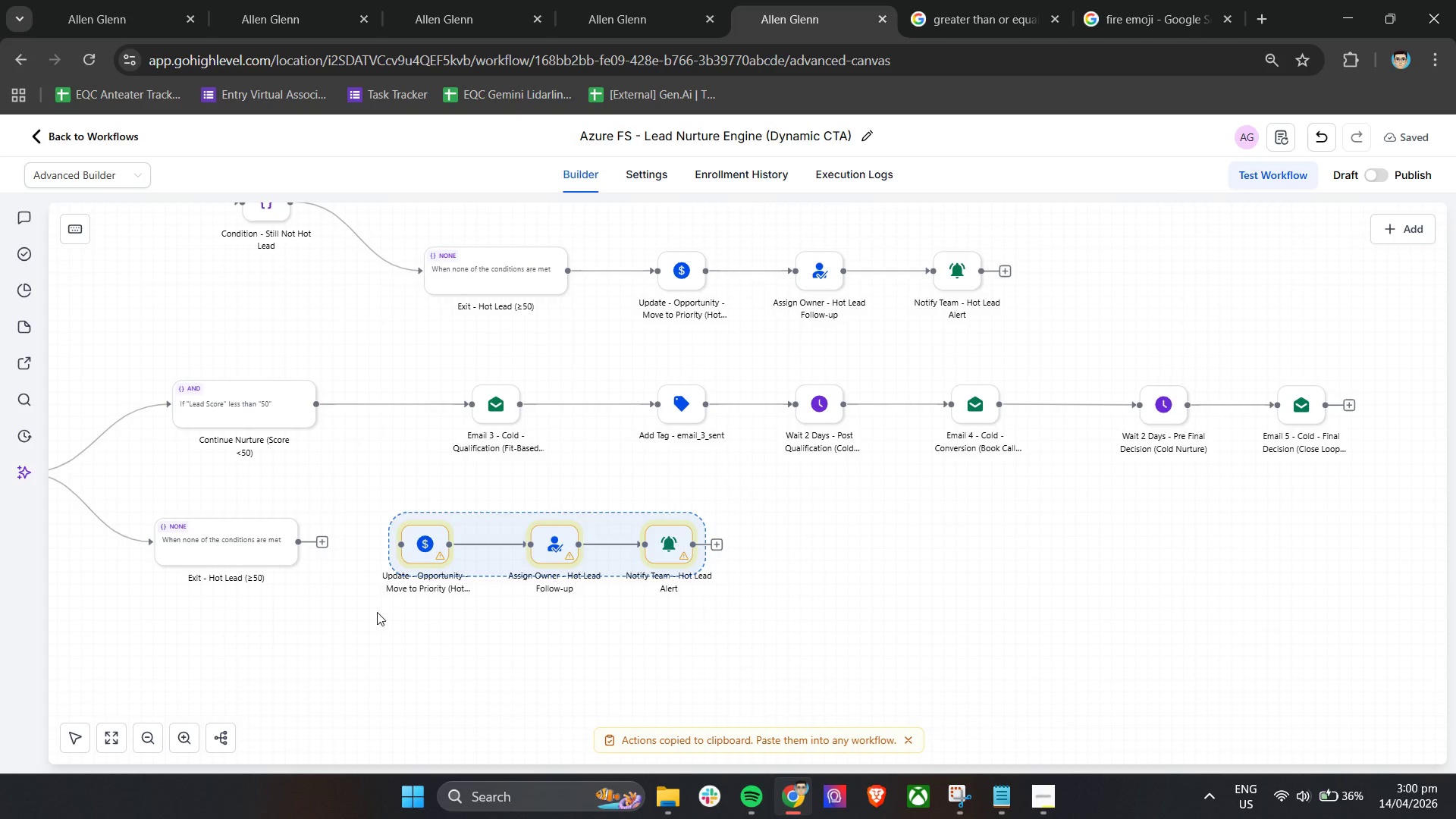 
left_click([377, 612])
 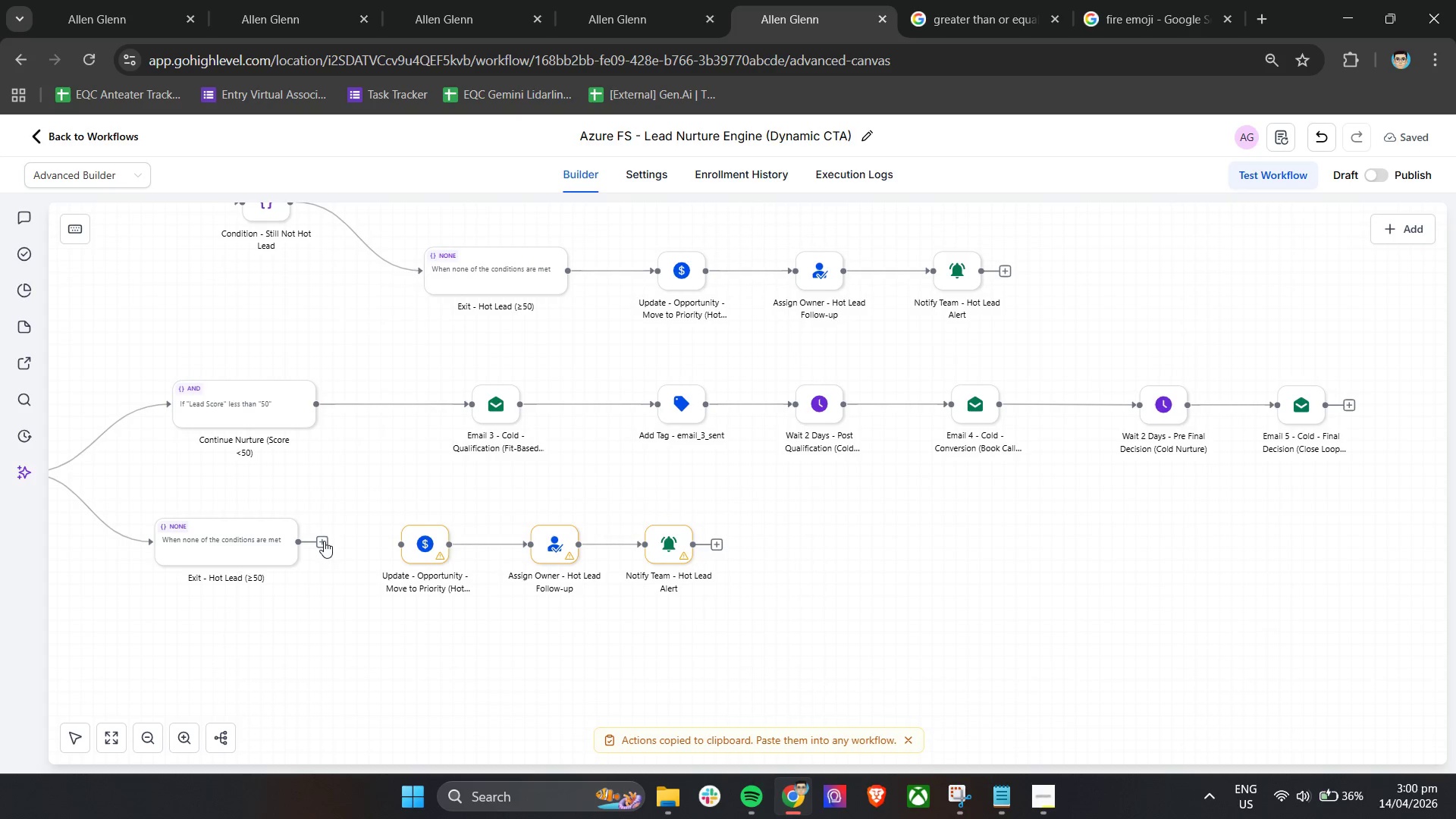 
left_click_drag(start_coordinate=[324, 541], to_coordinate=[391, 544])
 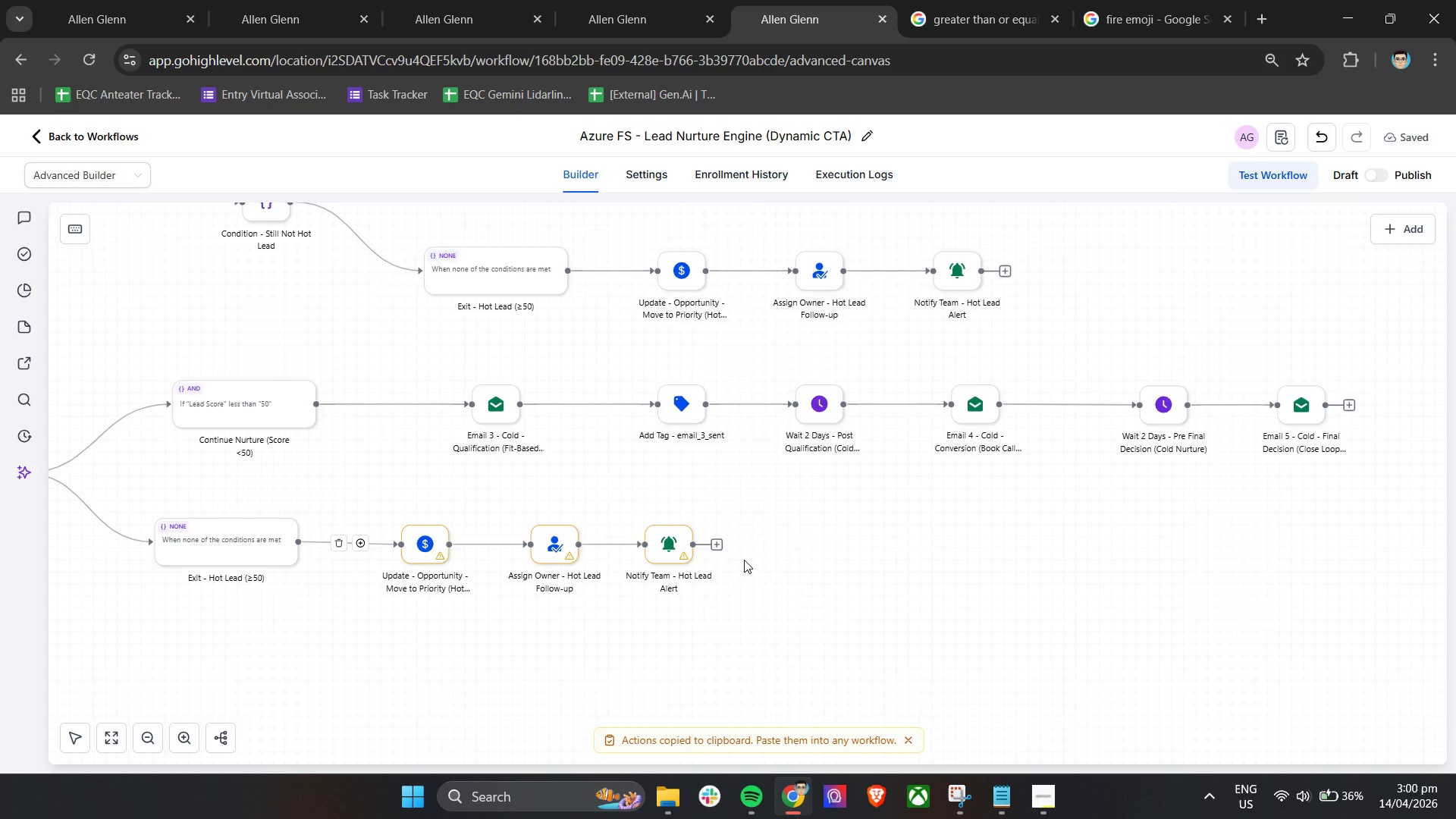 
left_click([833, 528])
 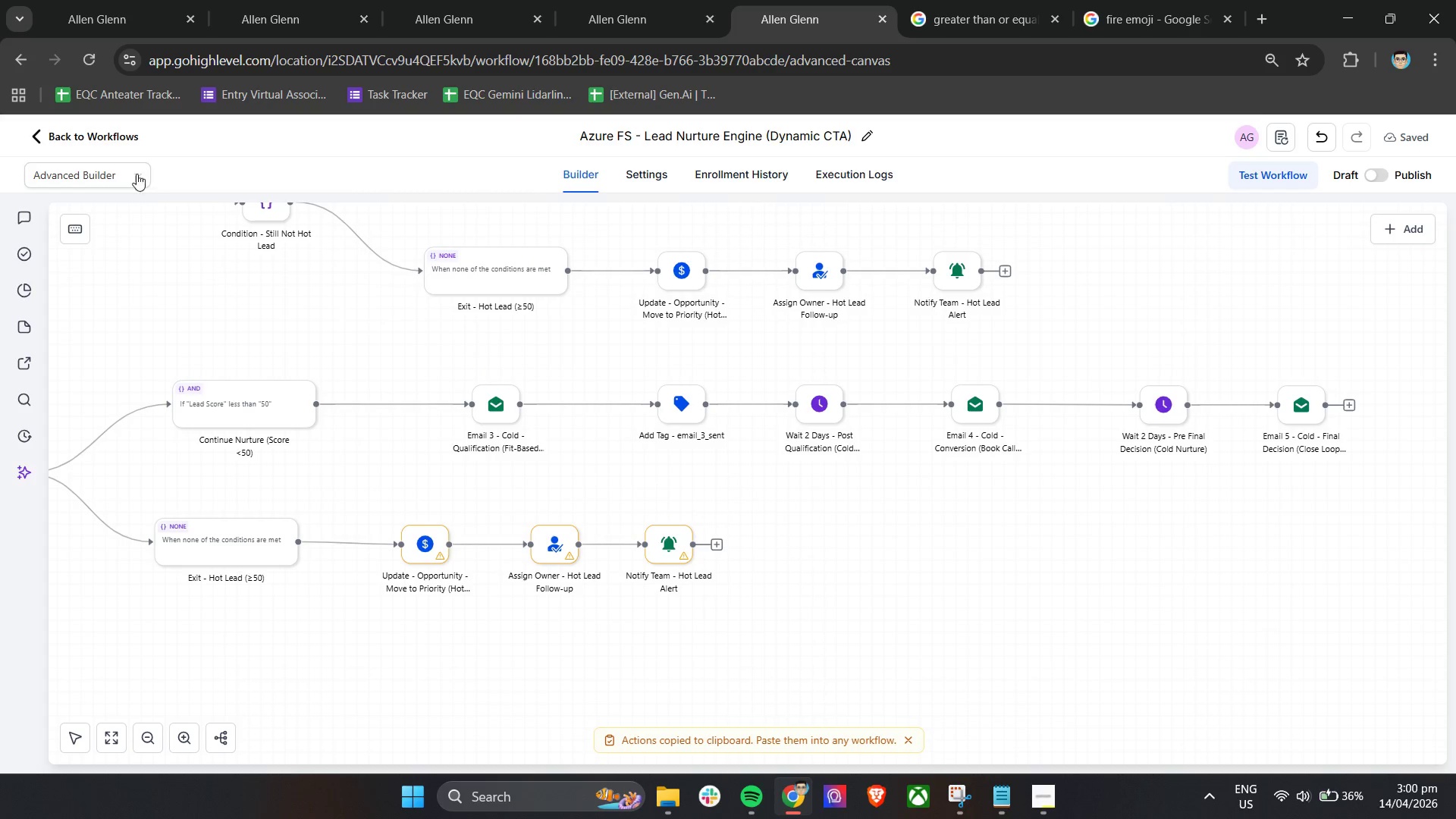 
left_click([133, 176])
 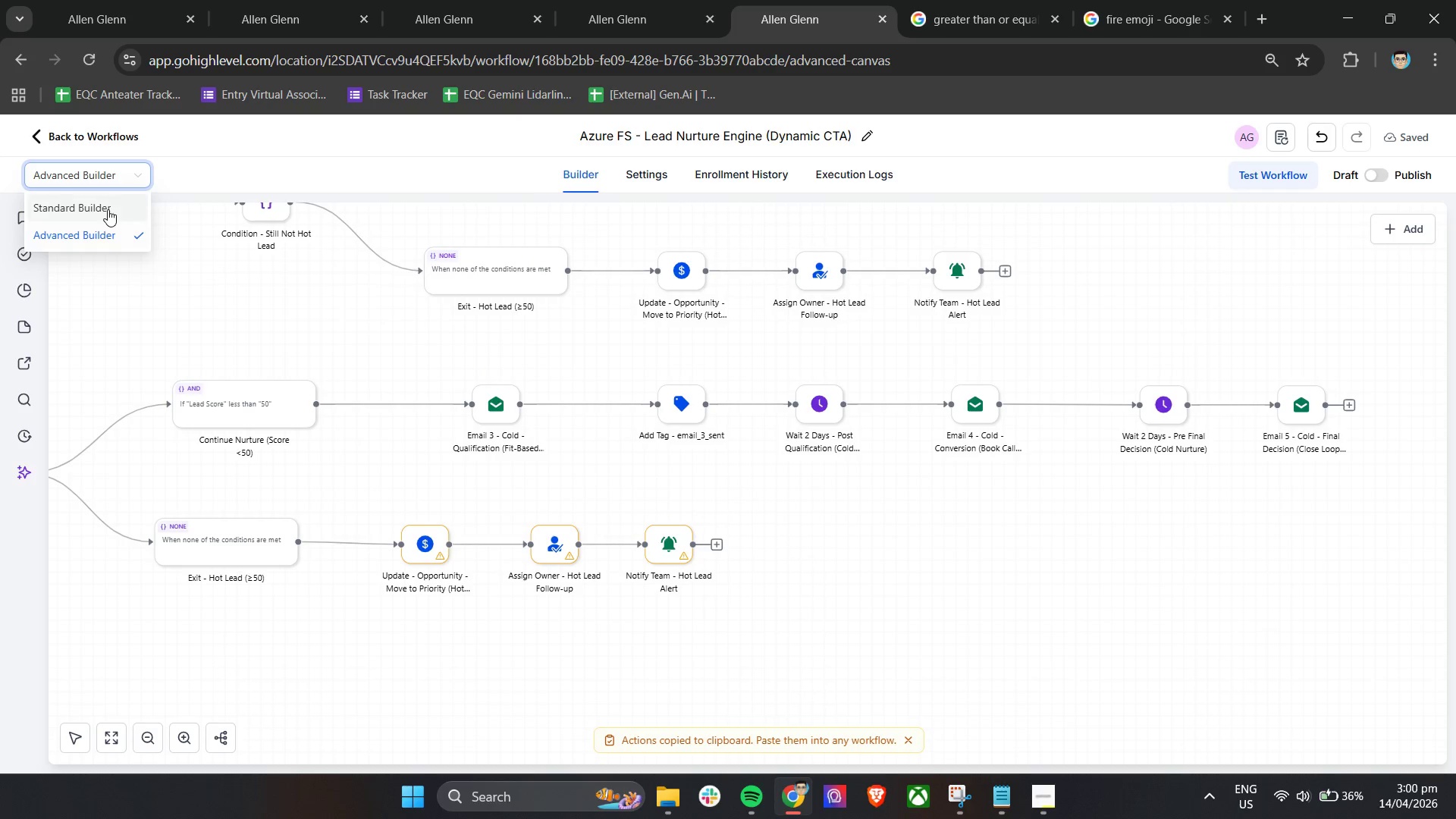 
left_click([108, 209])
 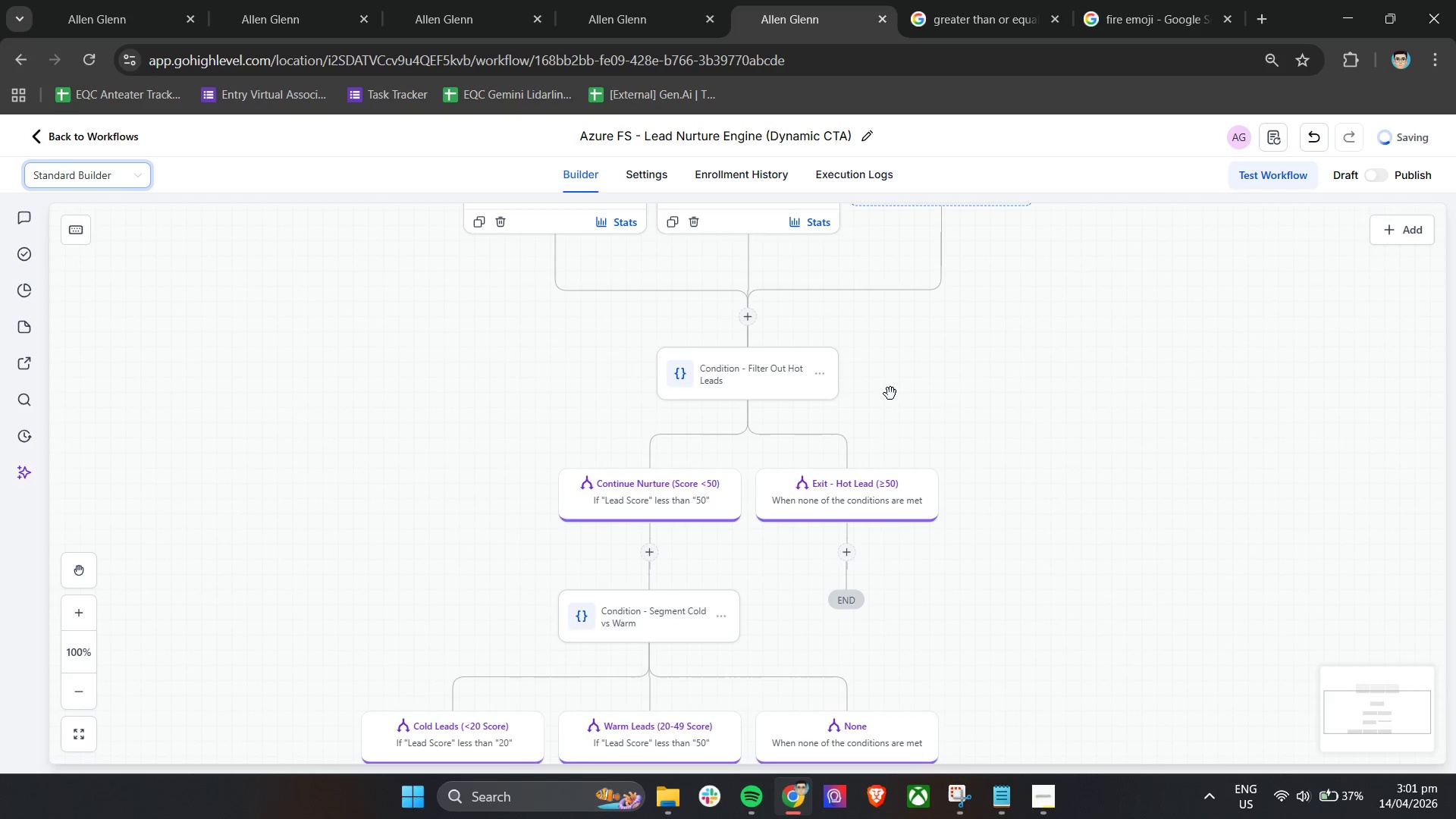 
scroll: coordinate [890, 394], scroll_direction: down, amount: 37.0
 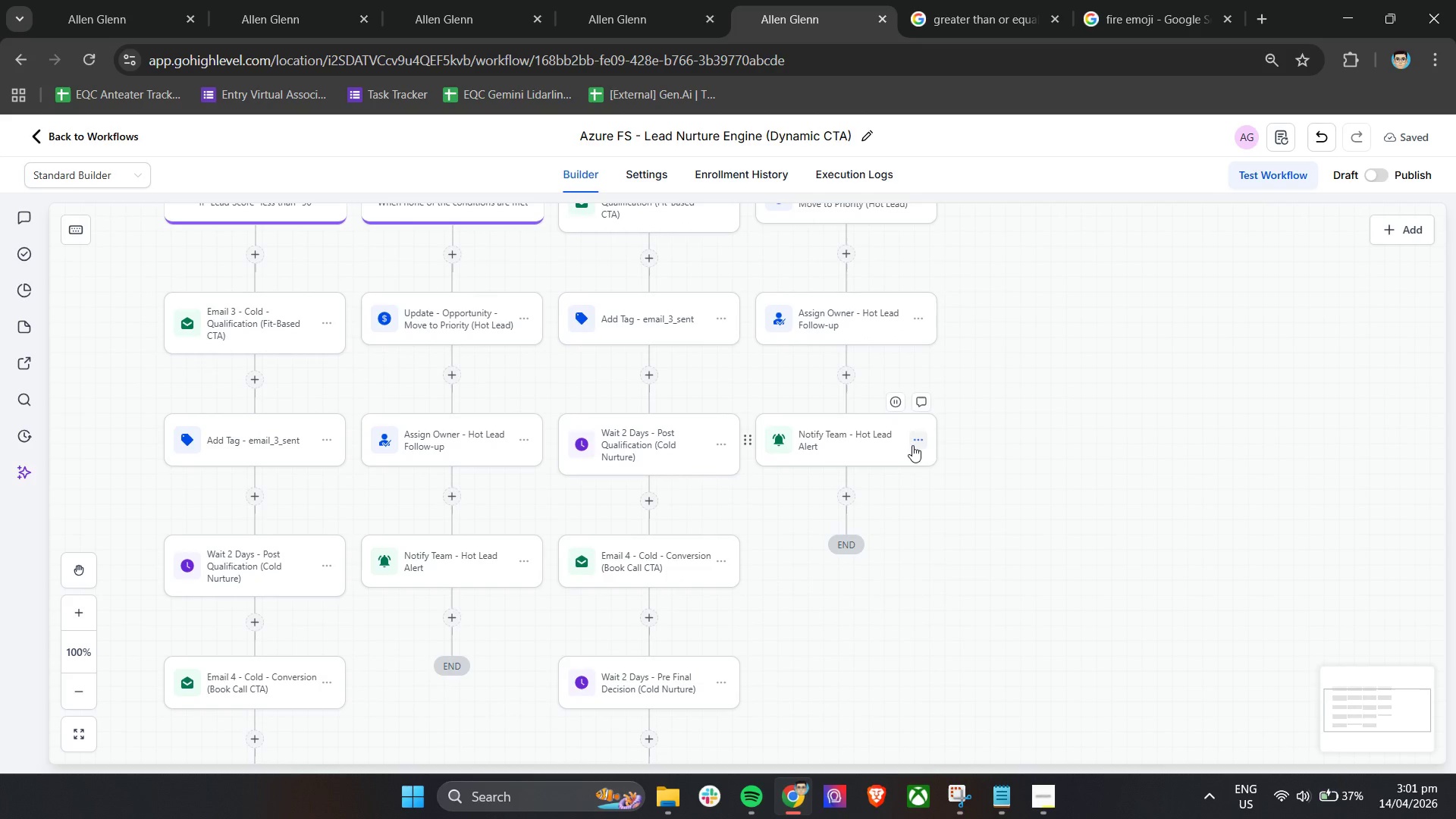 
hold_key(key=ControlLeft, duration=0.45)
scroll: coordinate [921, 452], scroll_direction: down, amount: 2.0
 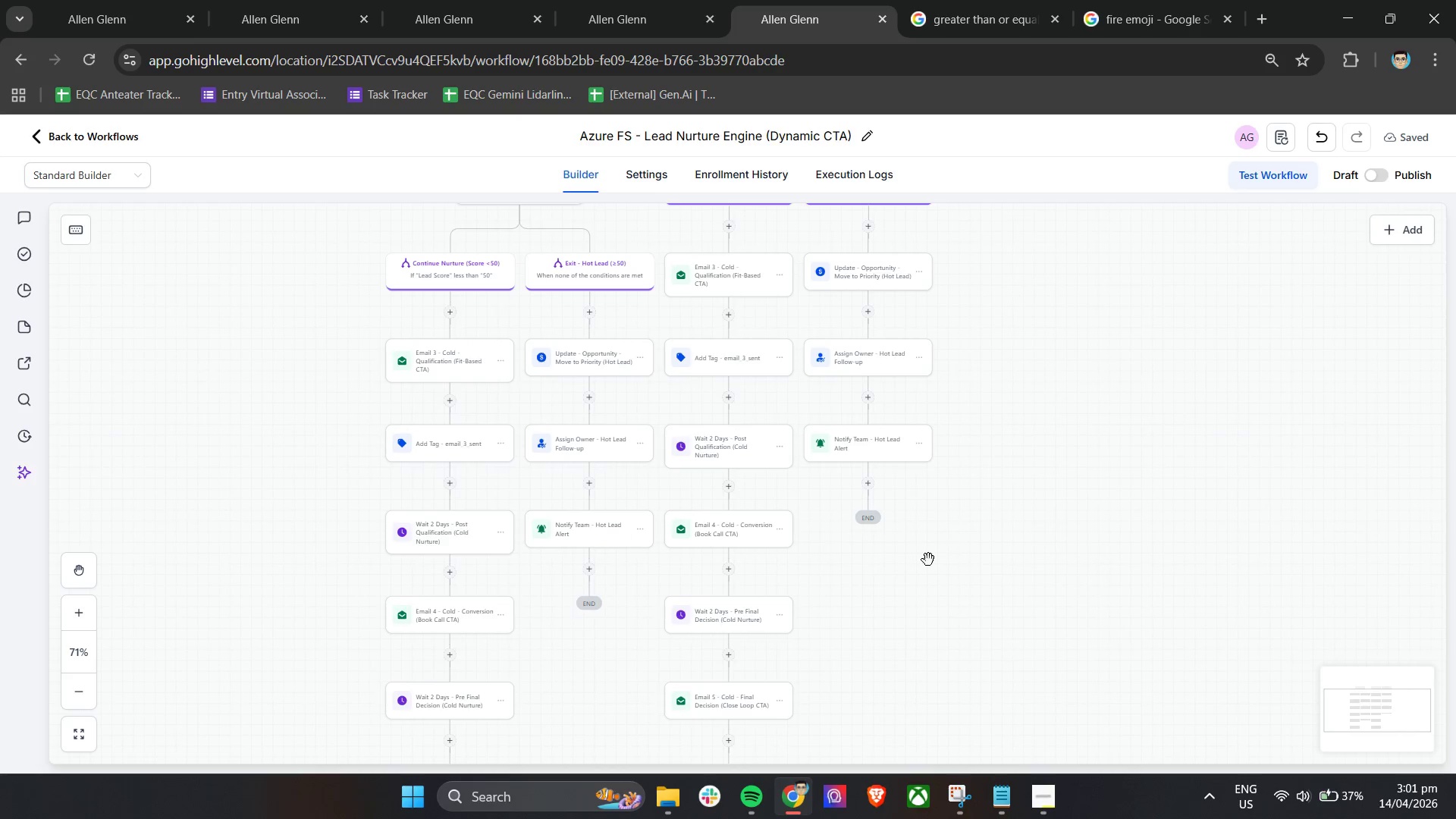 
hold_key(key=ControlLeft, duration=1.03)
left_click_drag(start_coordinate=[894, 584], to_coordinate=[908, 601])
 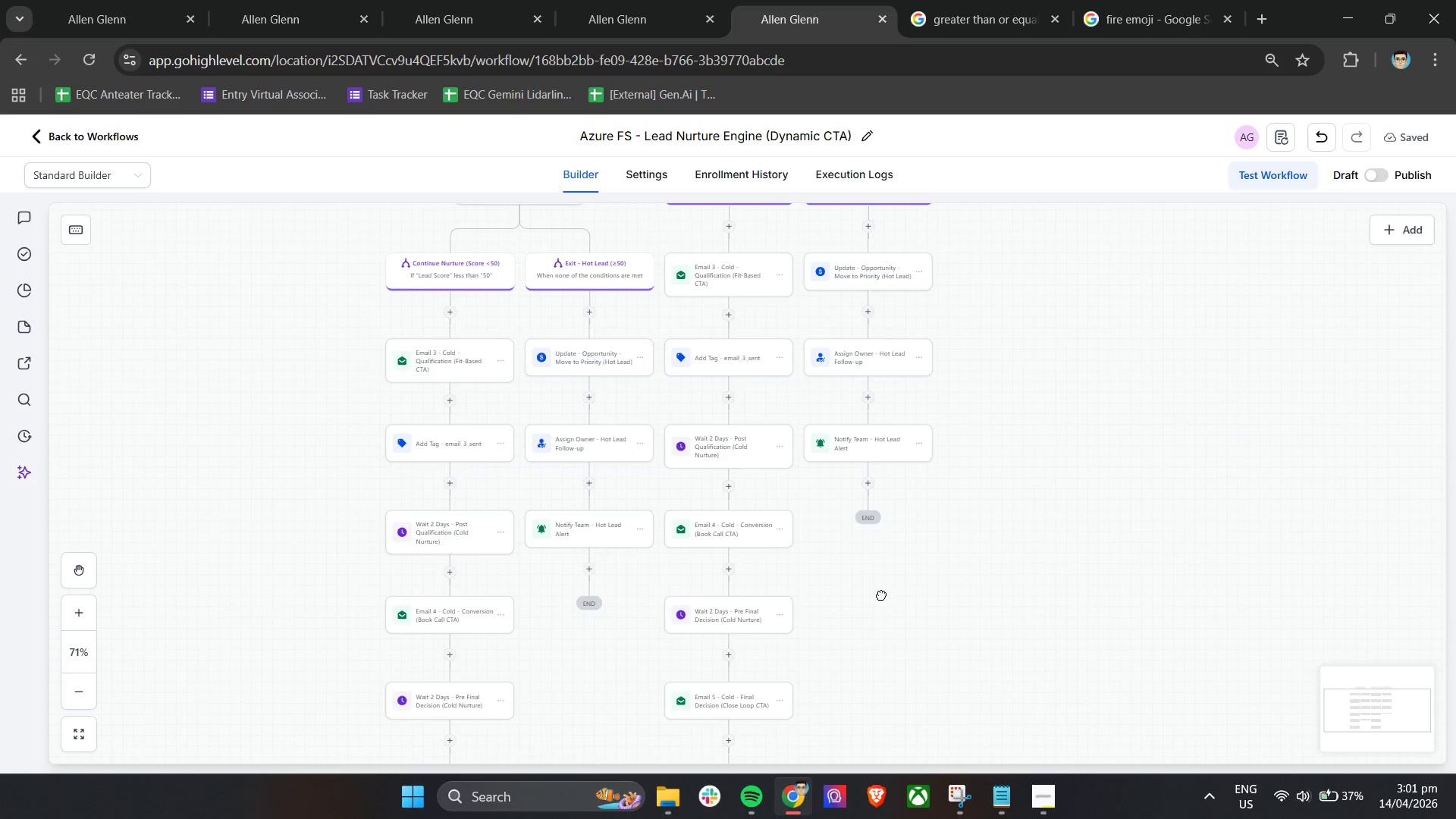 
left_click_drag(start_coordinate=[877, 592], to_coordinate=[971, 626])
 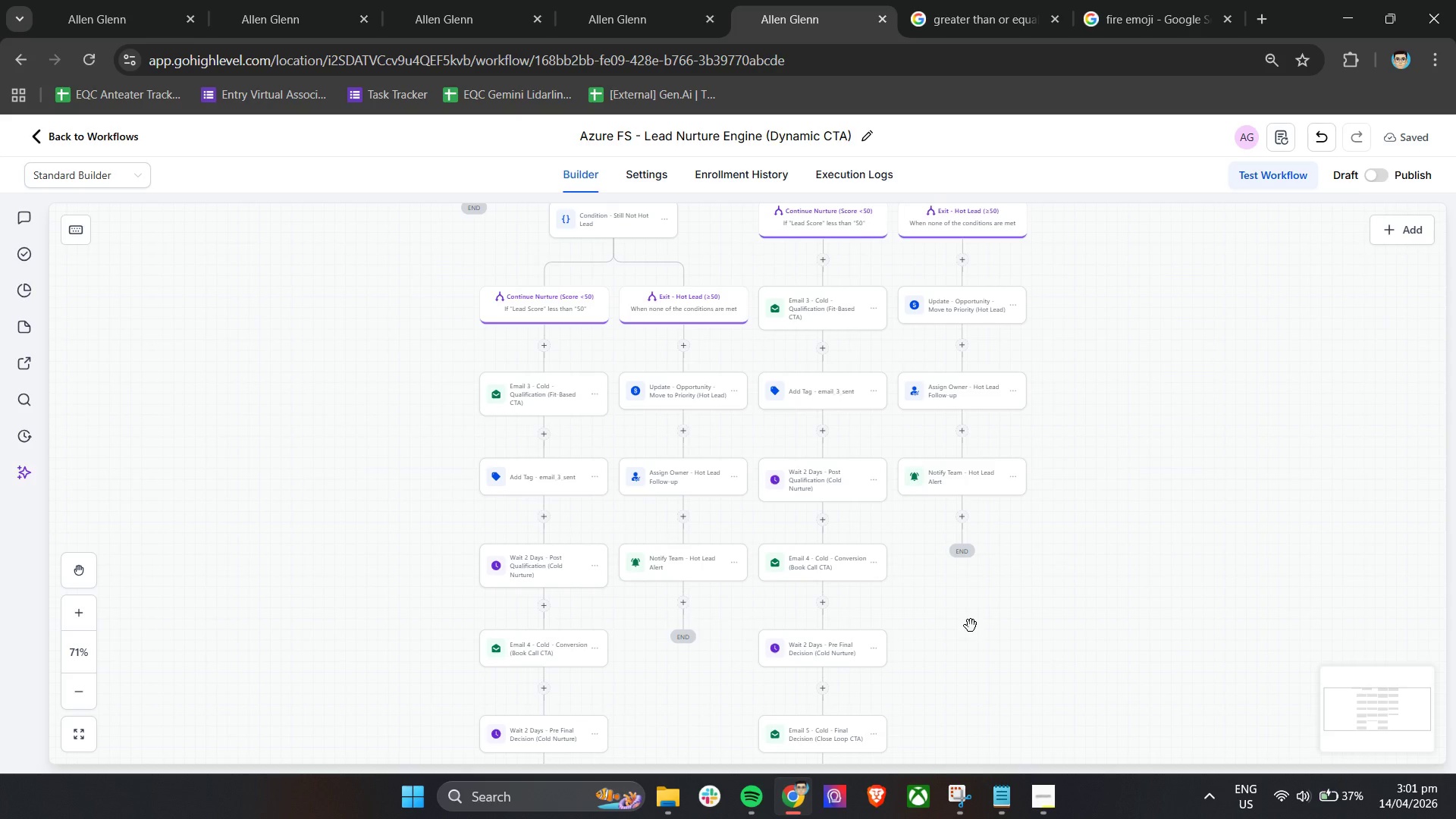 
wait(22.64)
 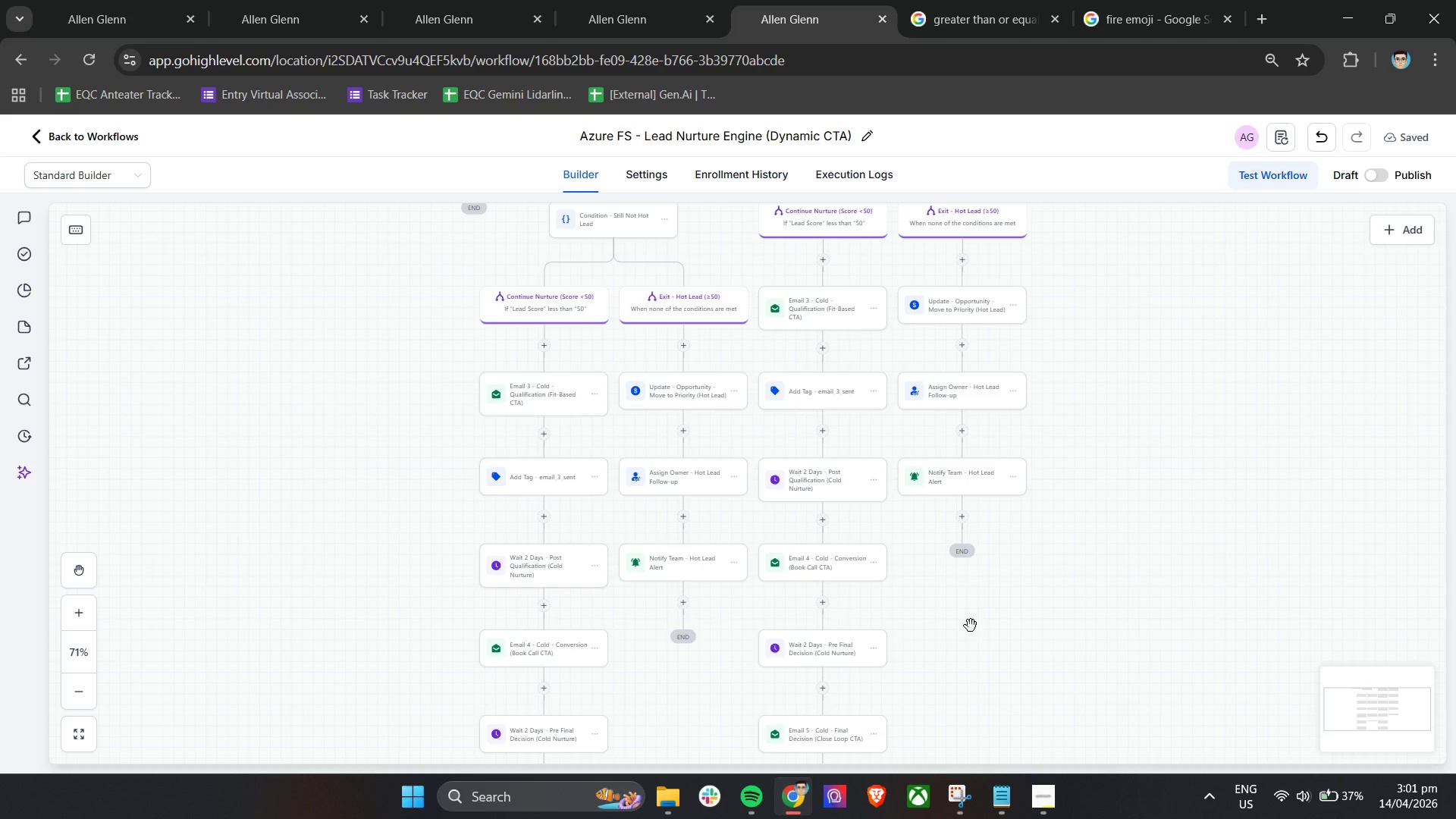 
scroll: coordinate [971, 628], scroll_direction: up, amount: 8.0
 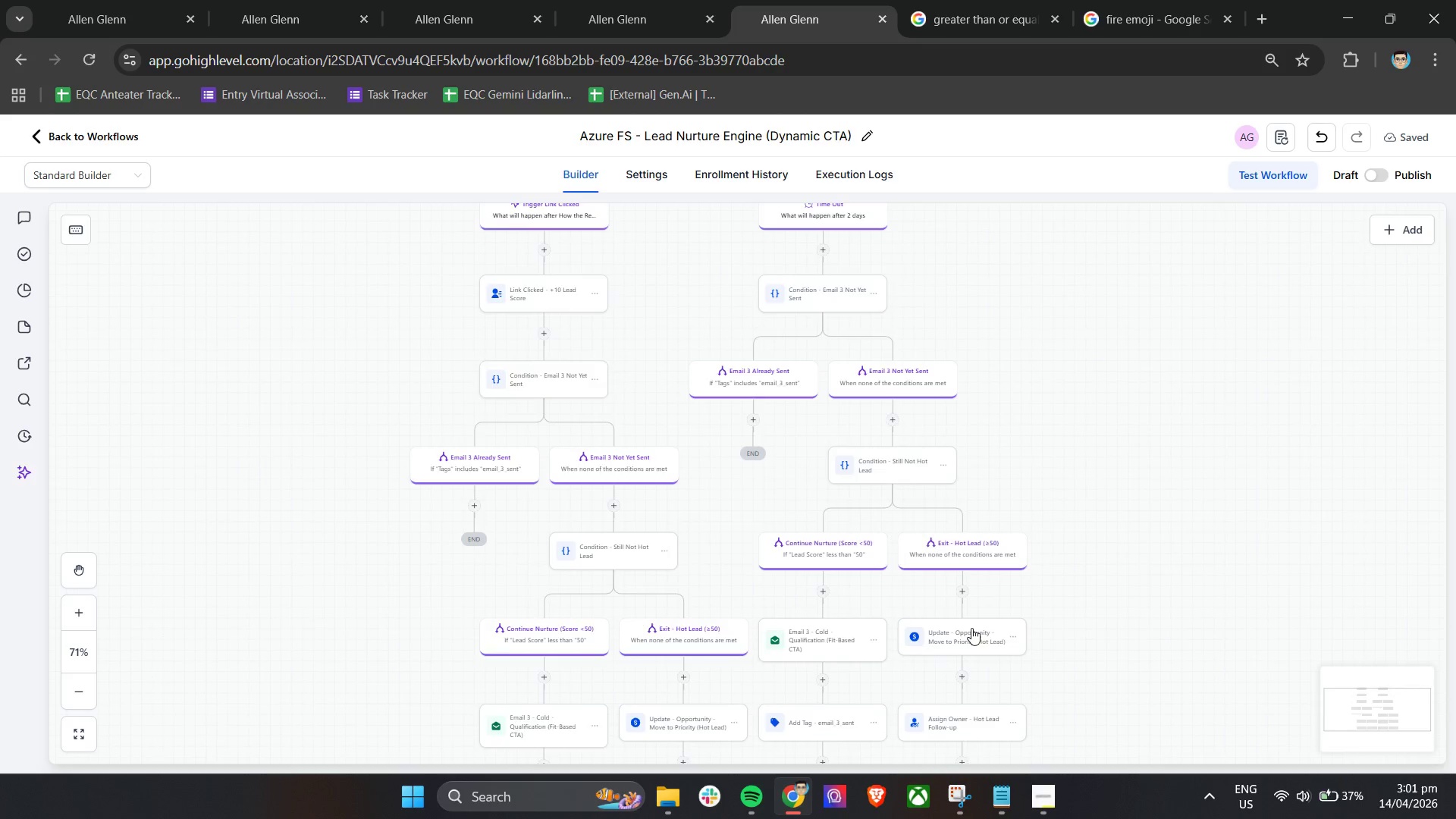 
scroll: coordinate [971, 628], scroll_direction: down, amount: 4.0
 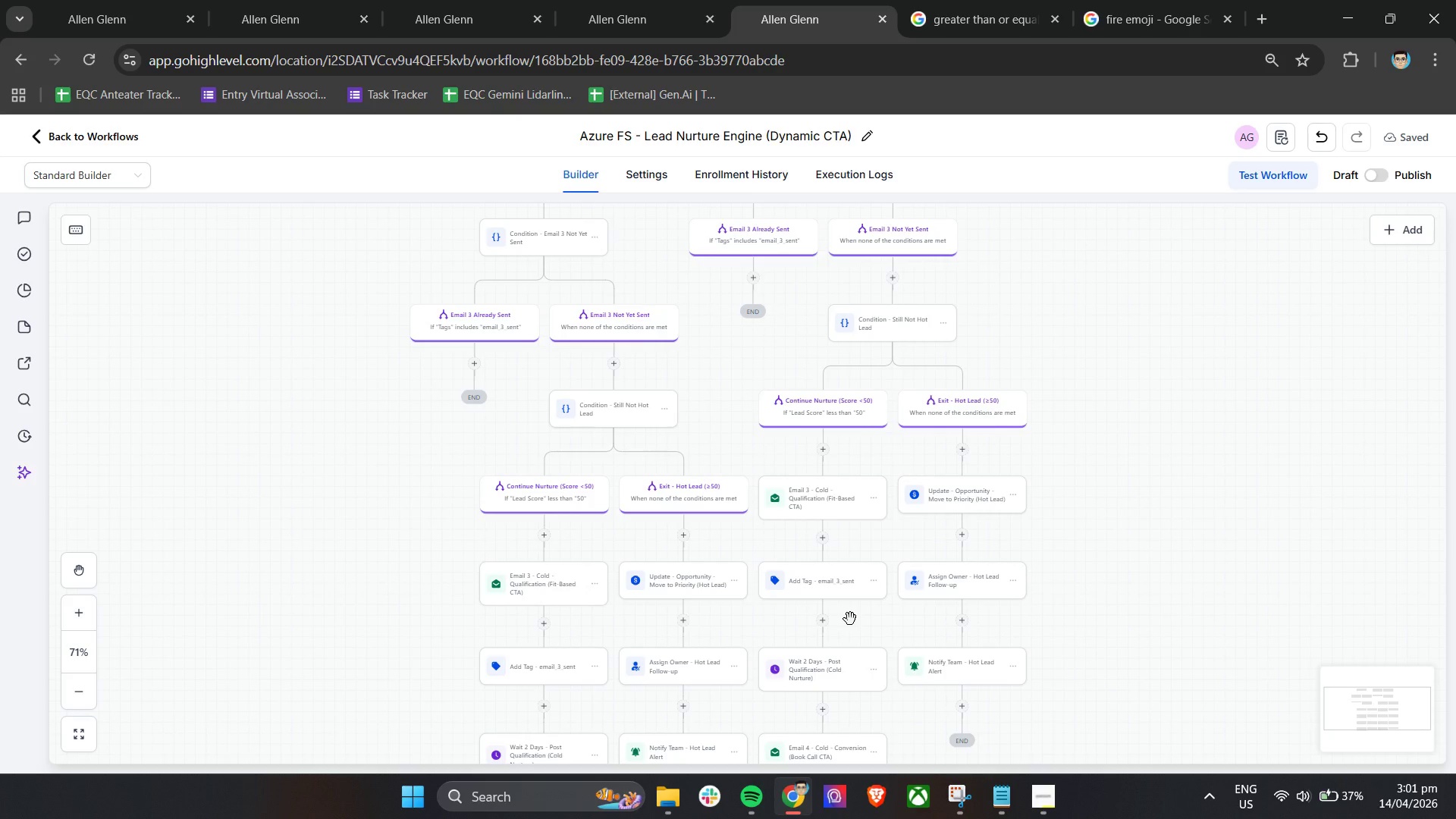 
wait(8.93)
 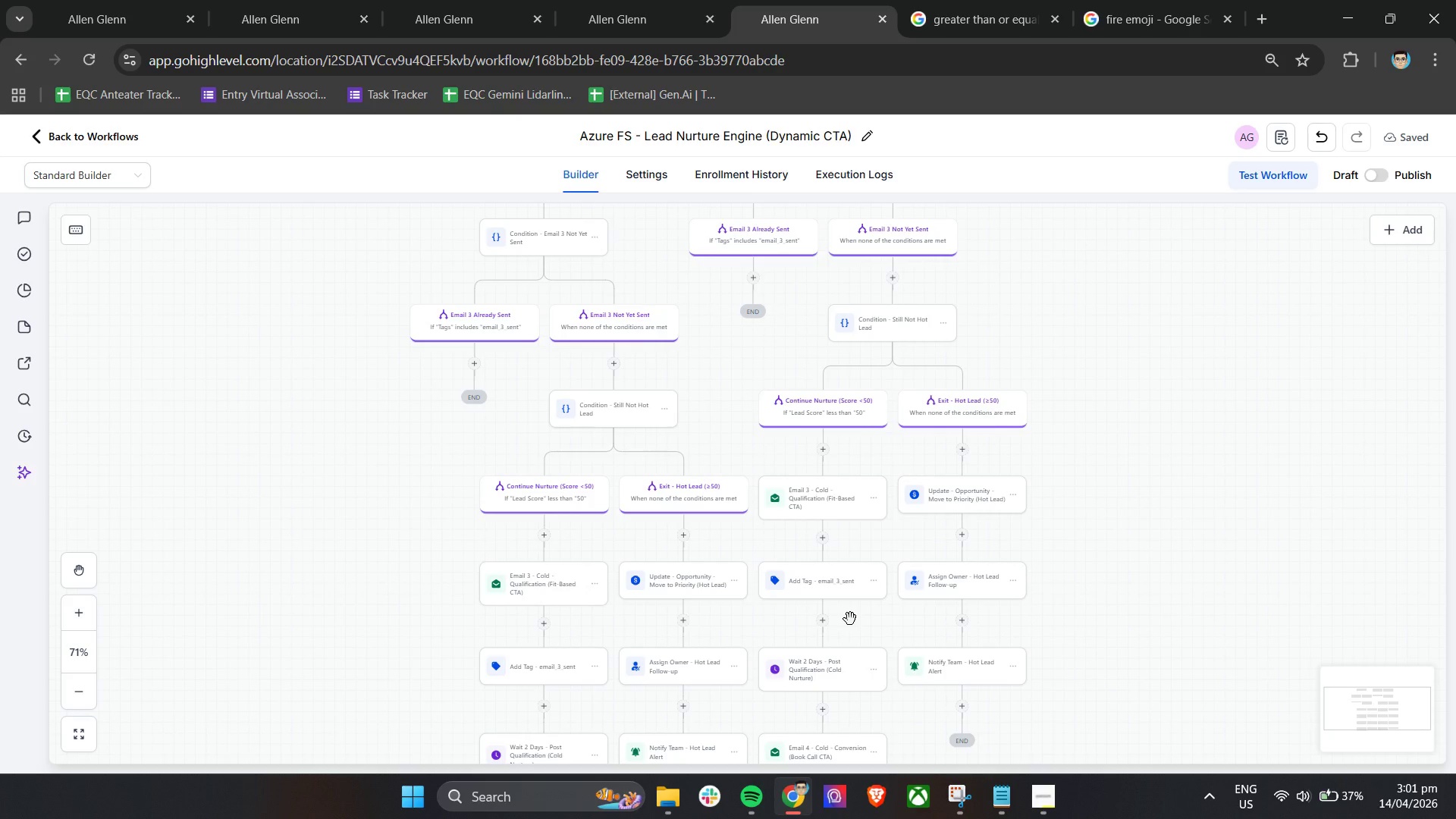 
scroll: coordinate [850, 619], scroll_direction: down, amount: 9.0
 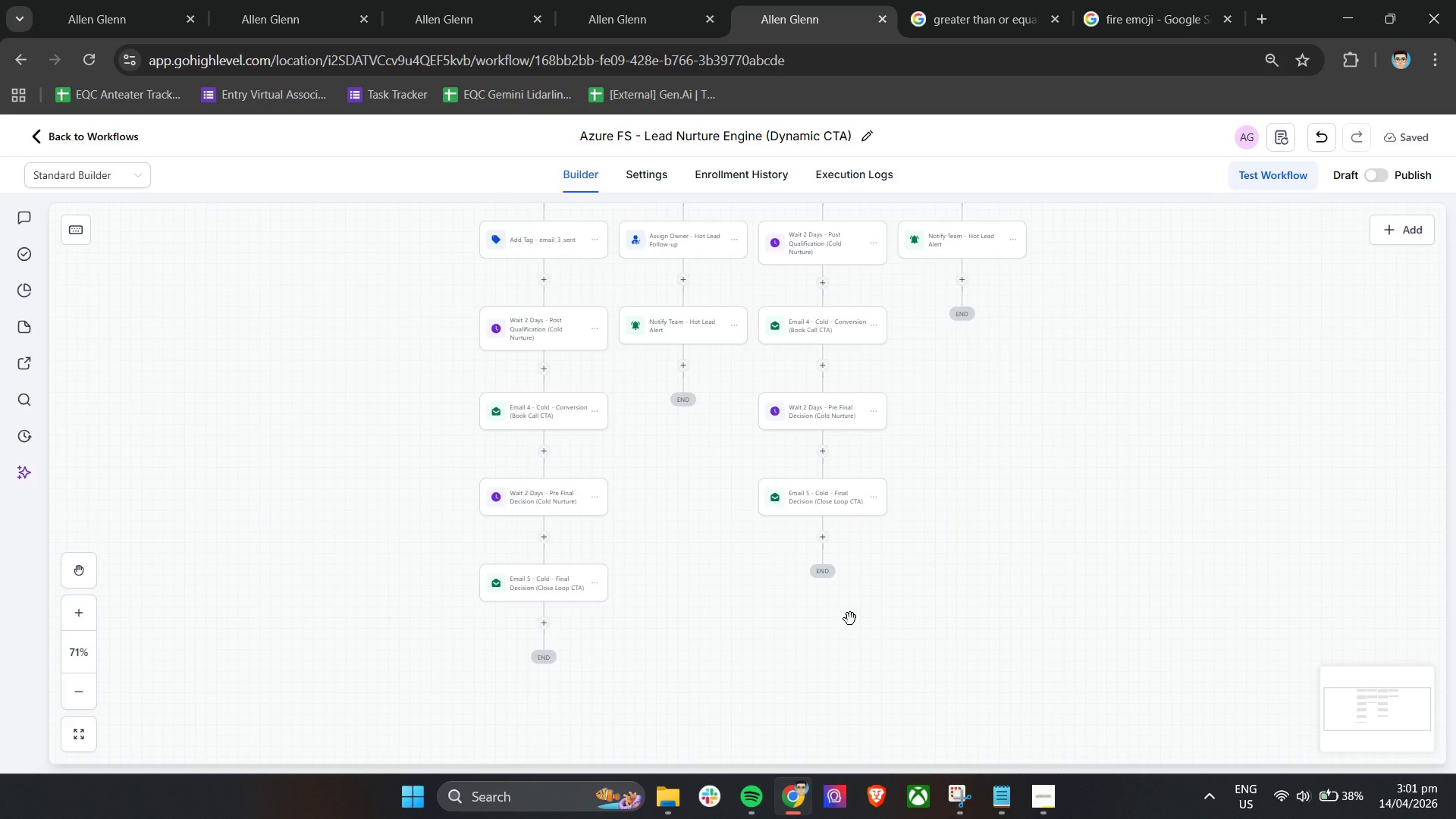 
wait(11.99)
 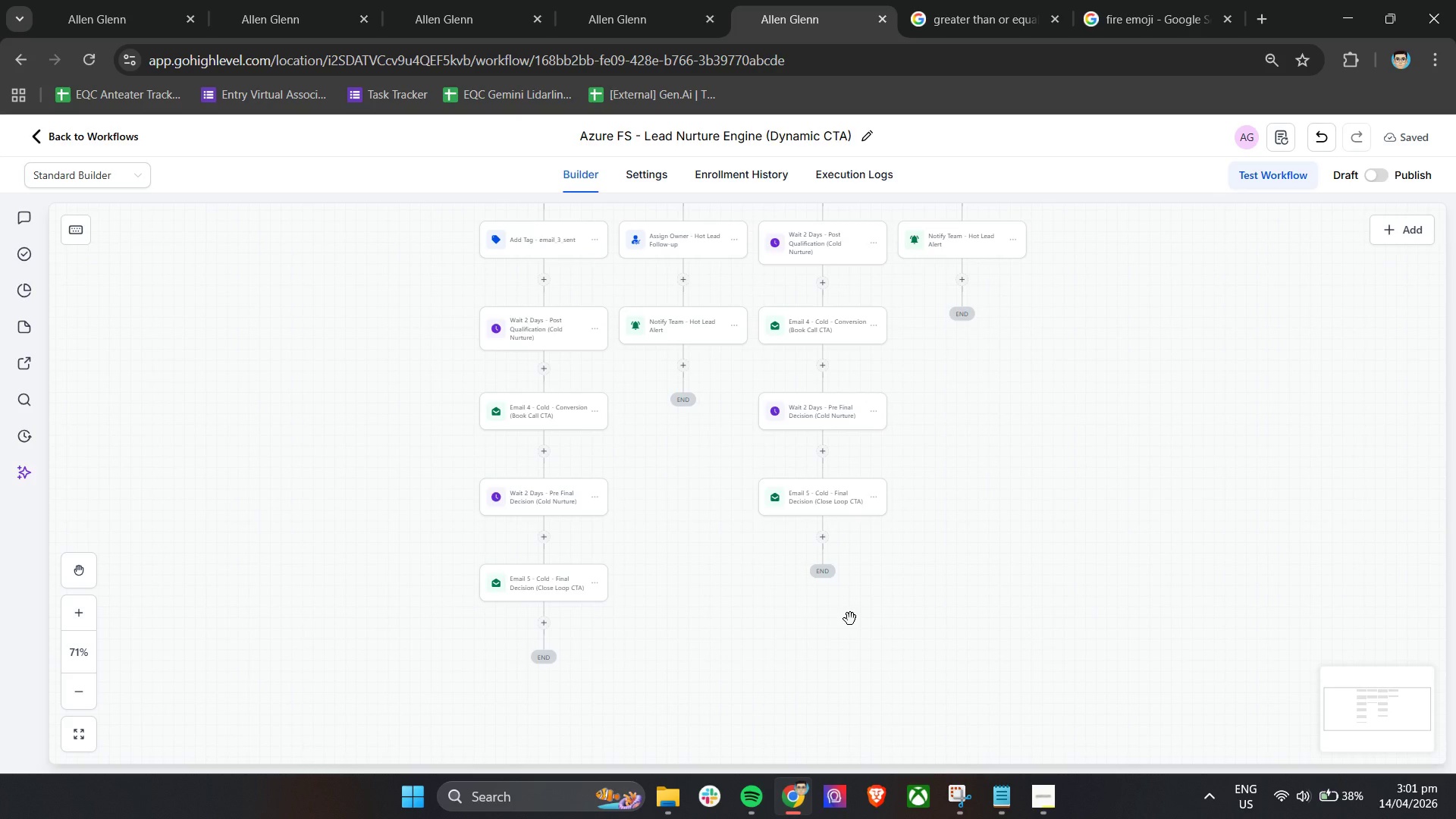 
scroll: coordinate [862, 617], scroll_direction: down, amount: 2.0
 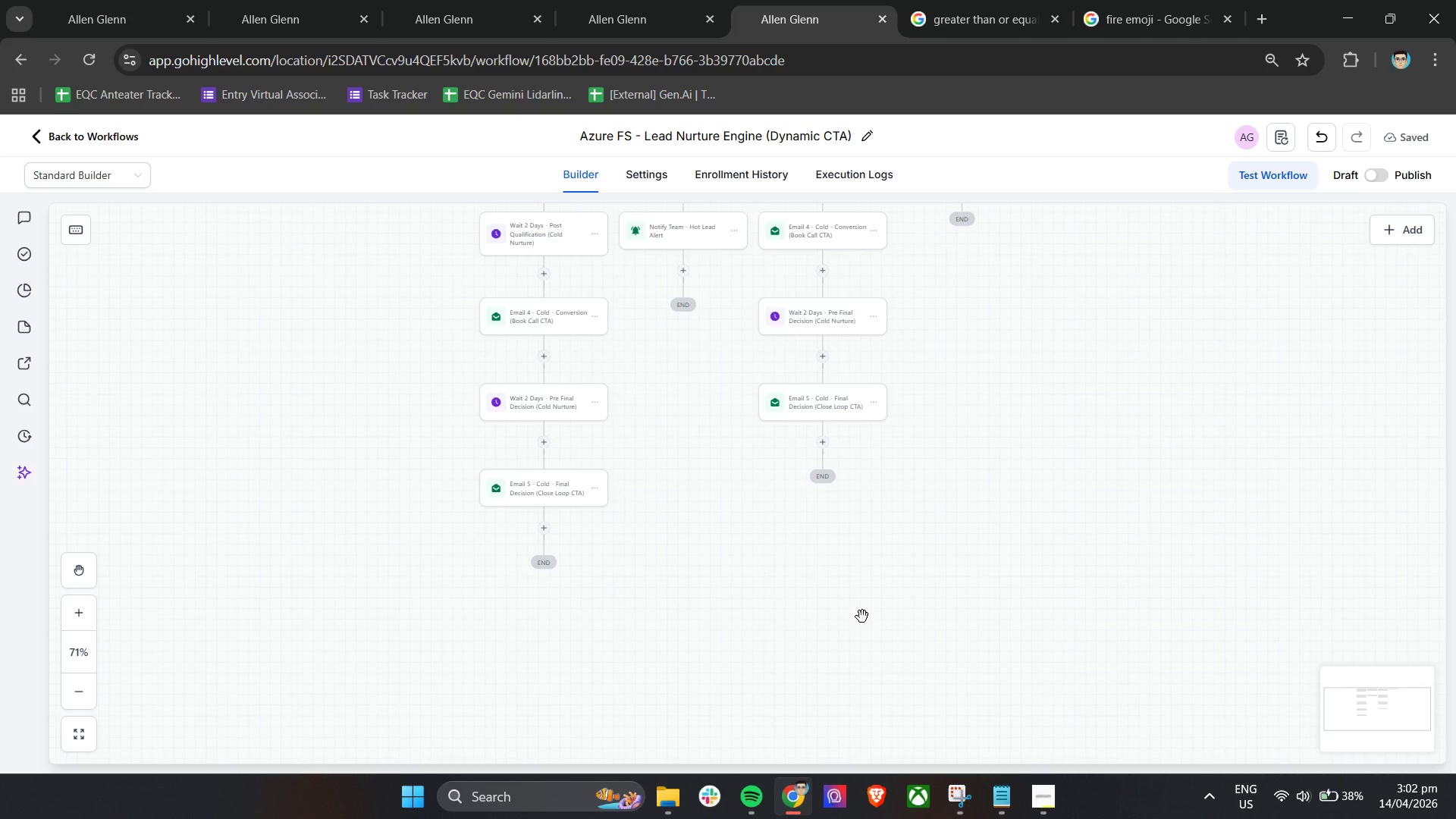 
wait(38.72)
 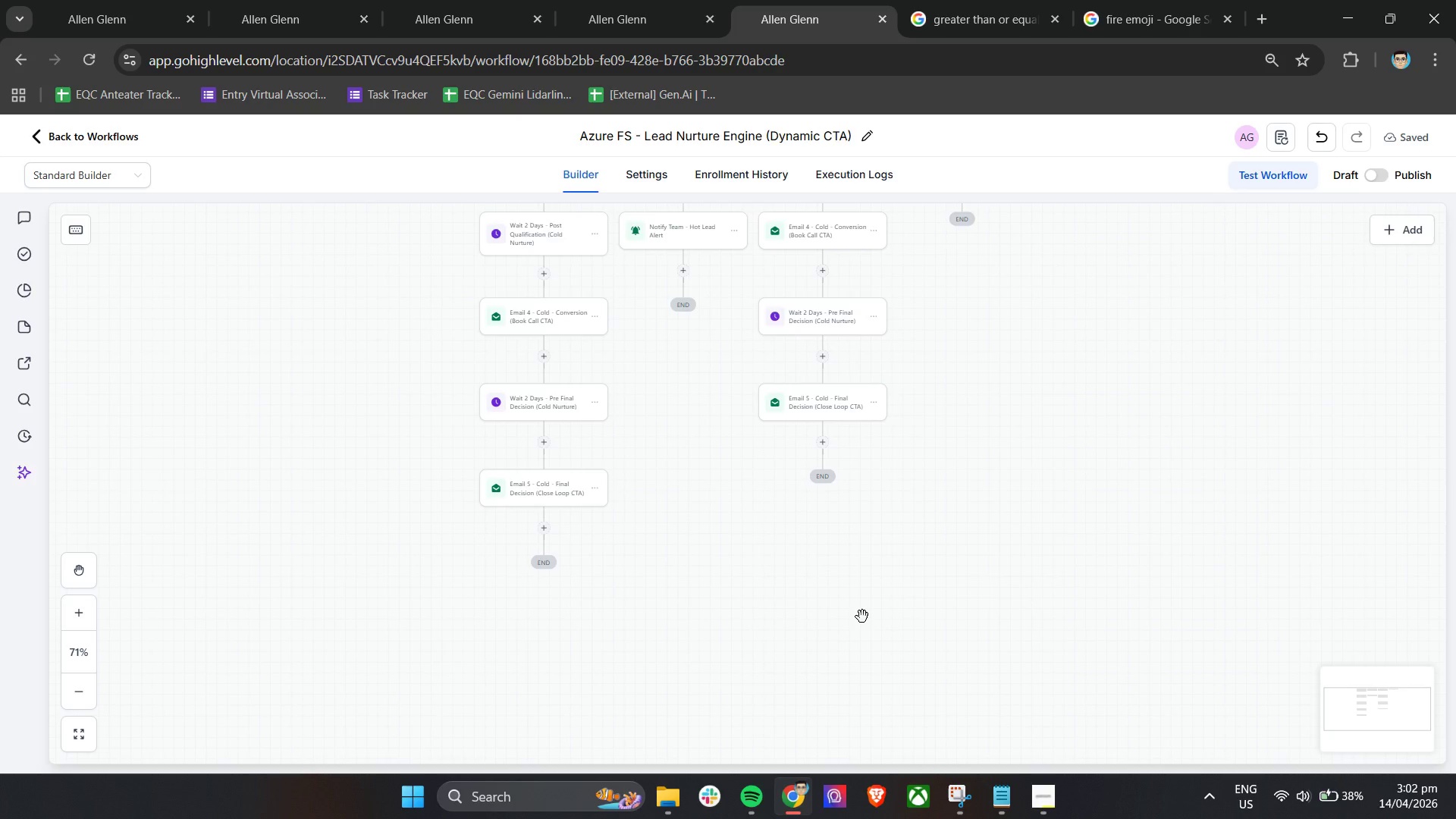 
scroll: coordinate [730, 449], scroll_direction: up, amount: 5.0
 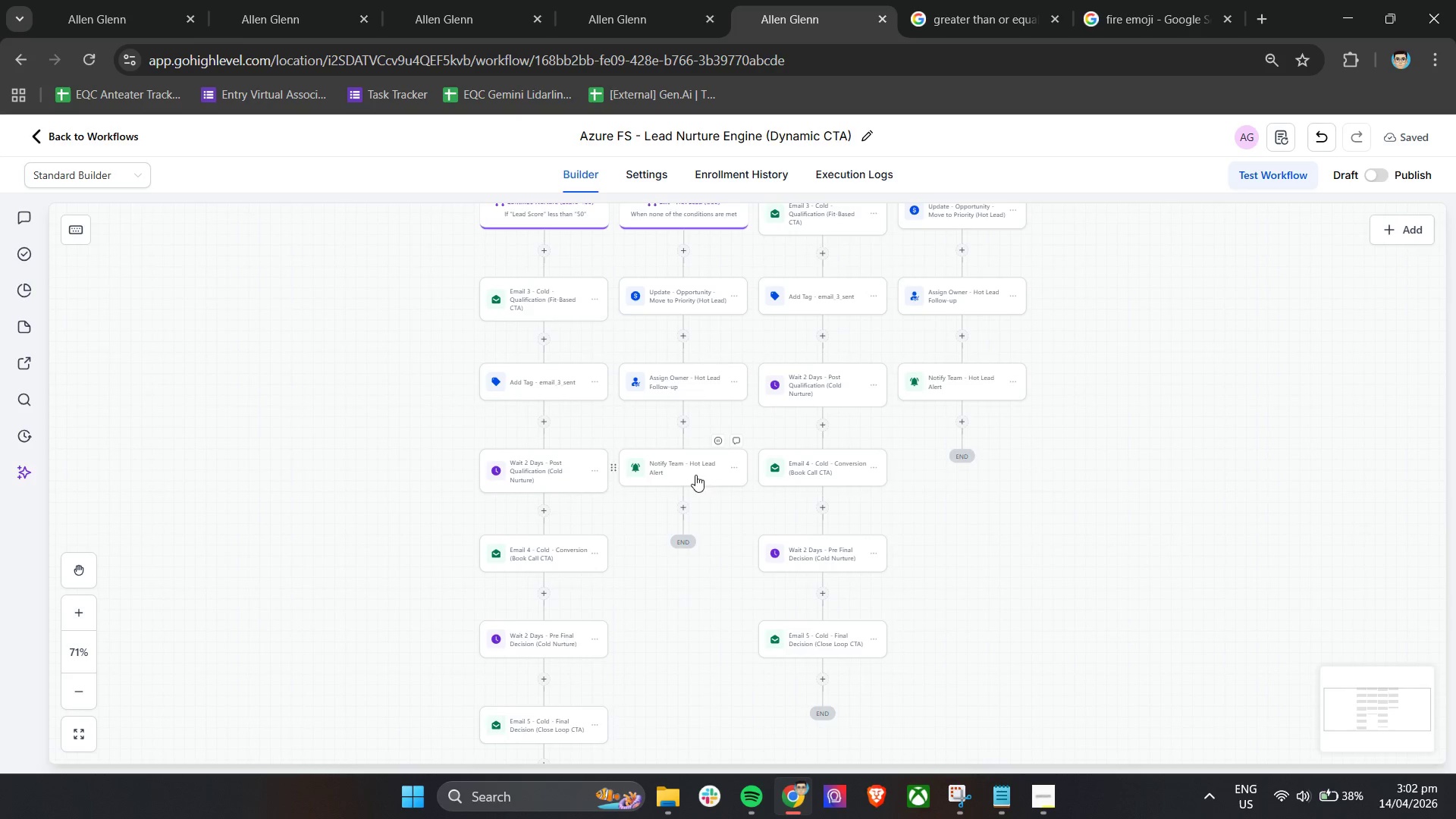 
hold_key(key=ControlLeft, duration=0.8)
scroll: coordinate [673, 423], scroll_direction: up, amount: 5.0
 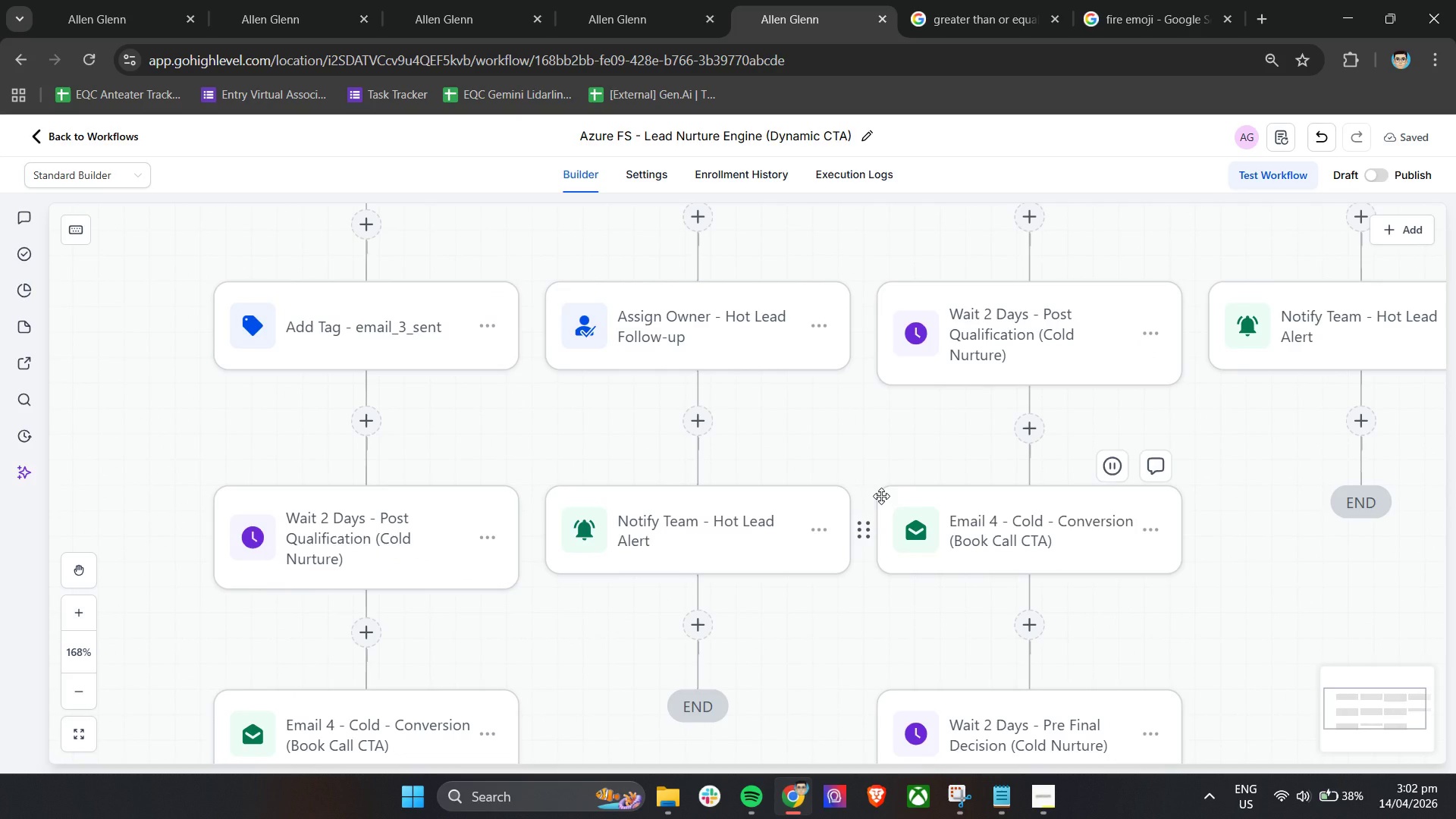 
wait(5.97)
 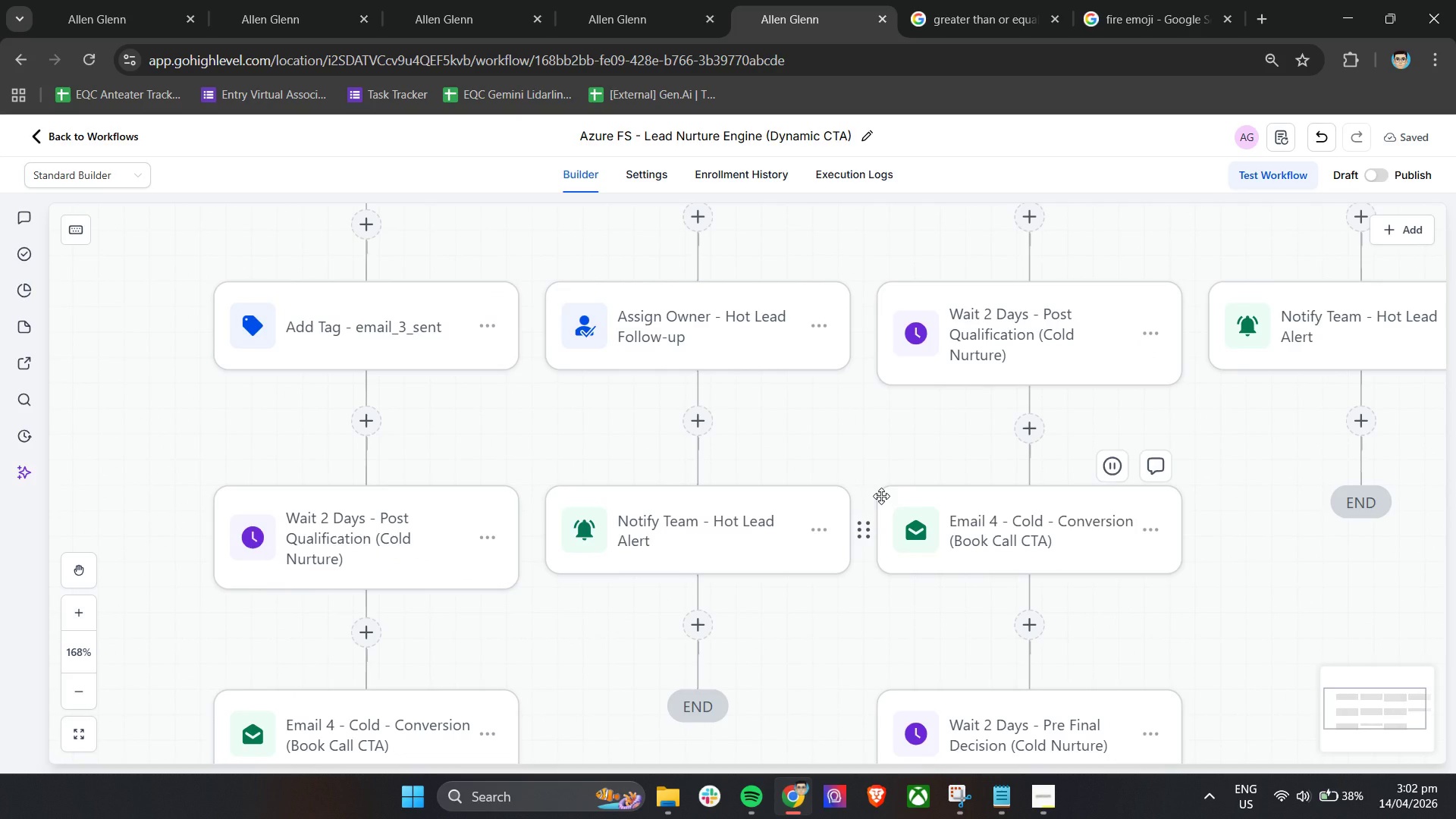 
hold_key(key=ControlLeft, duration=1.38)
scroll: coordinate [881, 496], scroll_direction: down, amount: 2.0
 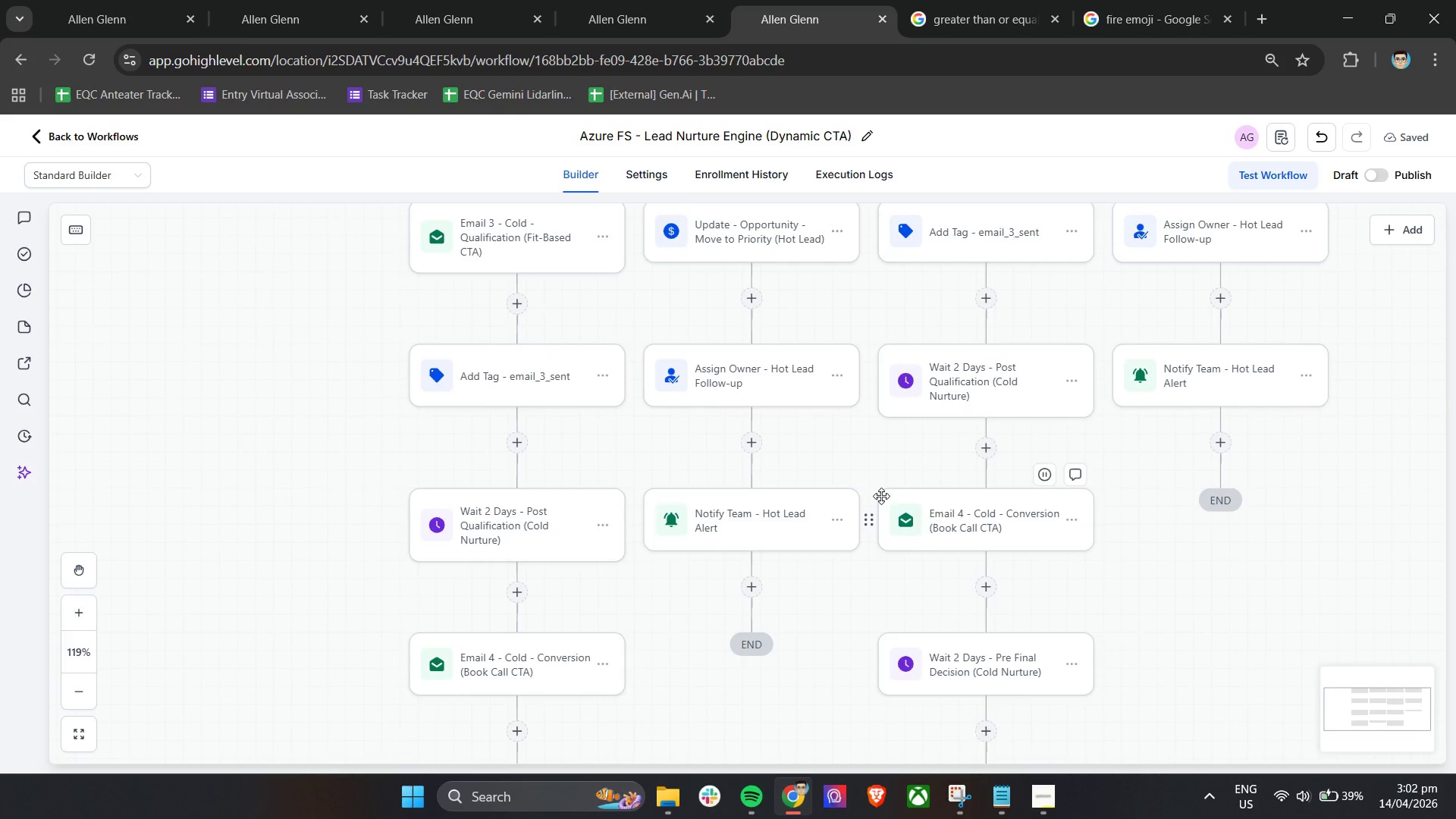 
scroll: coordinate [881, 496], scroll_direction: up, amount: 16.0
 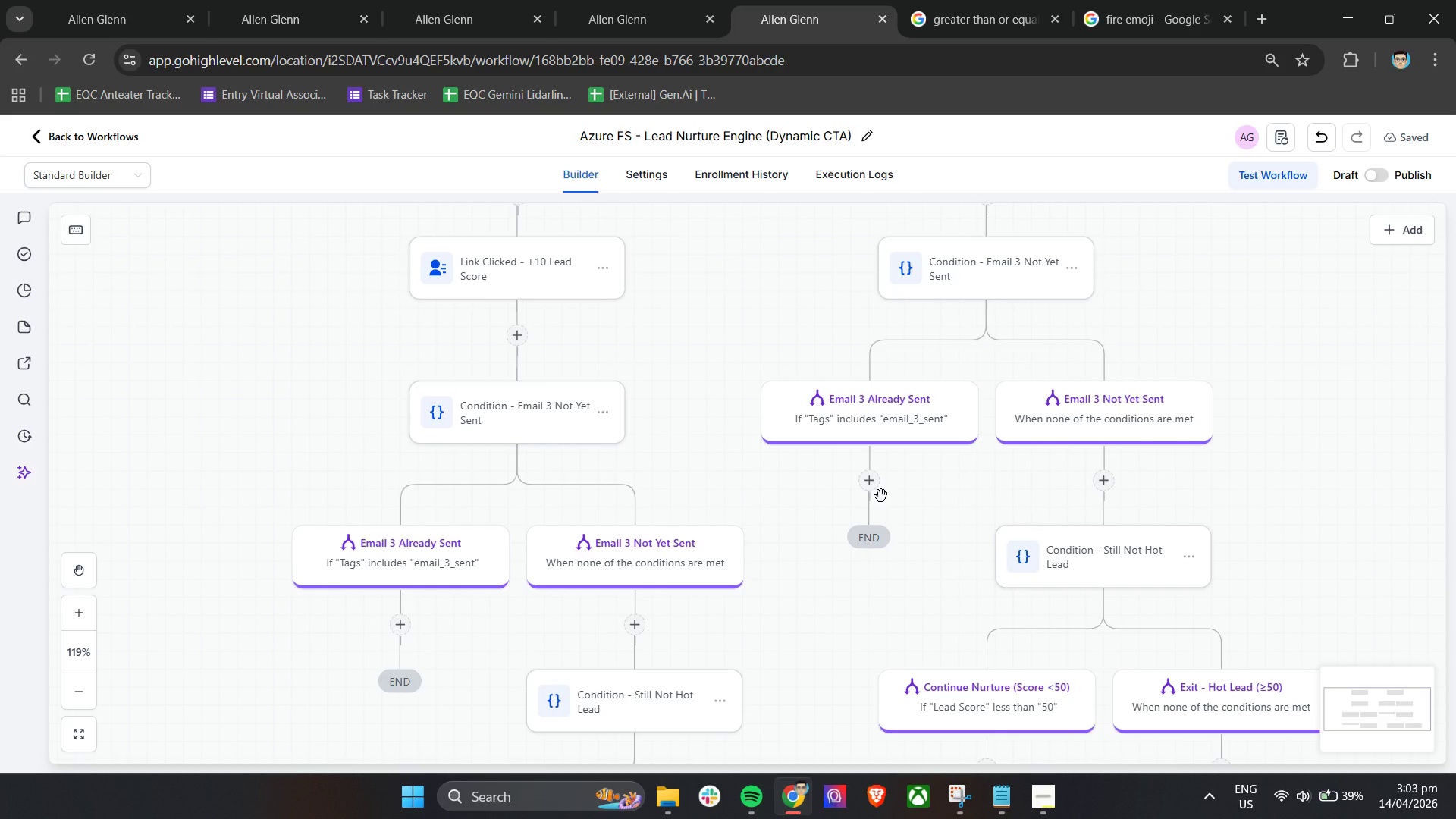 
wait(22.8)
 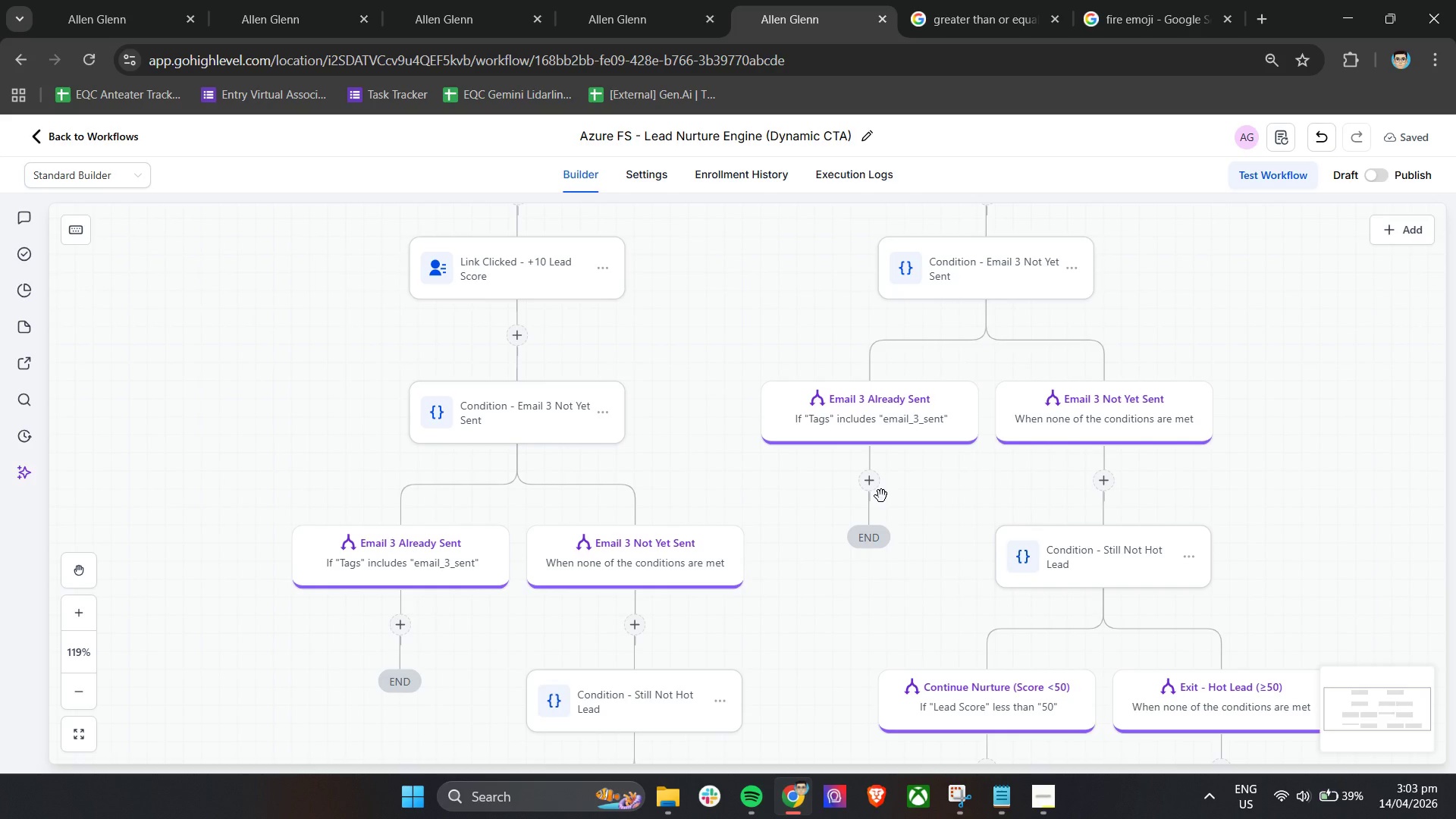 
scroll: coordinate [867, 462], scroll_direction: down, amount: 9.0
 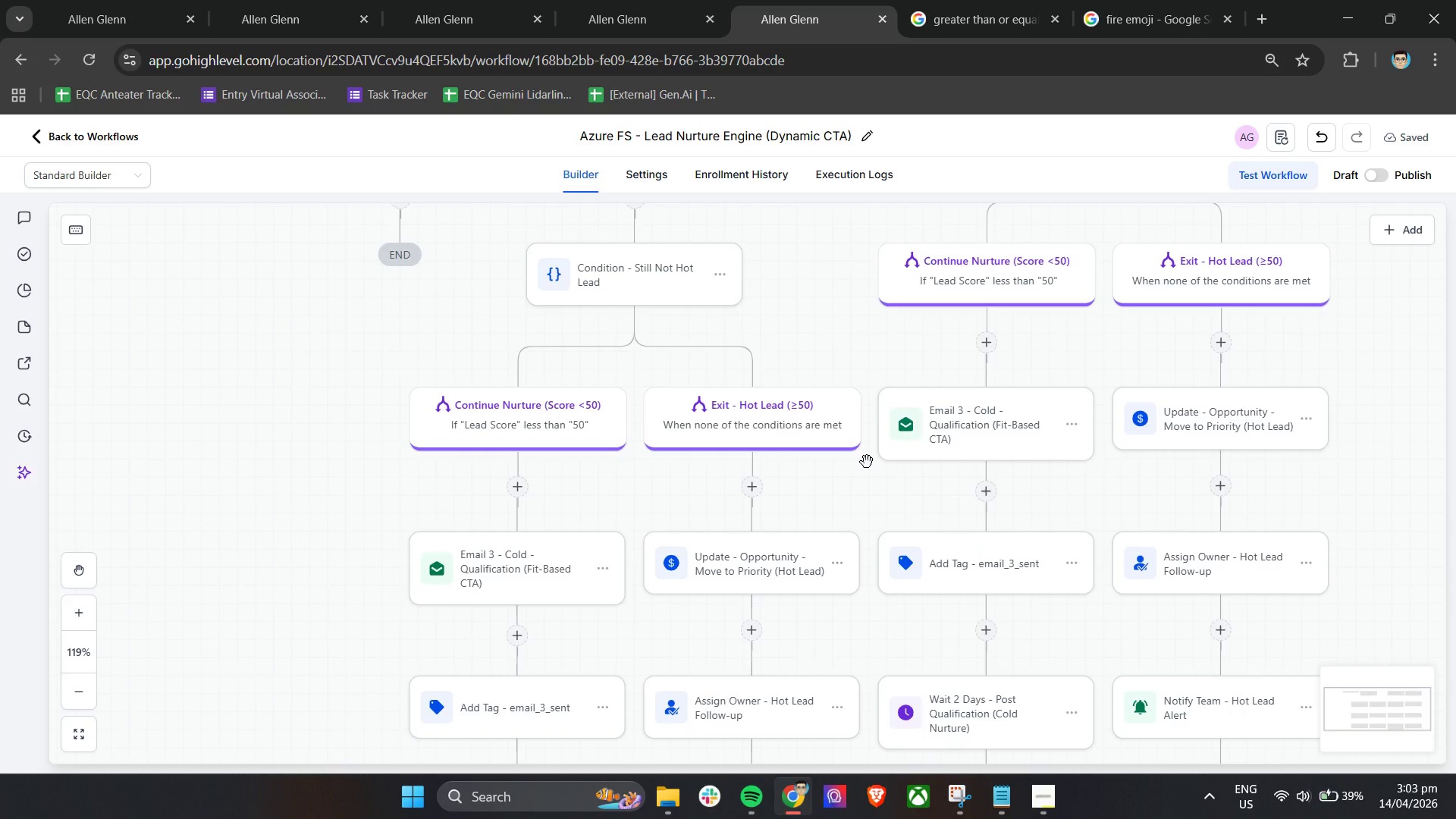 
wait(7.84)
 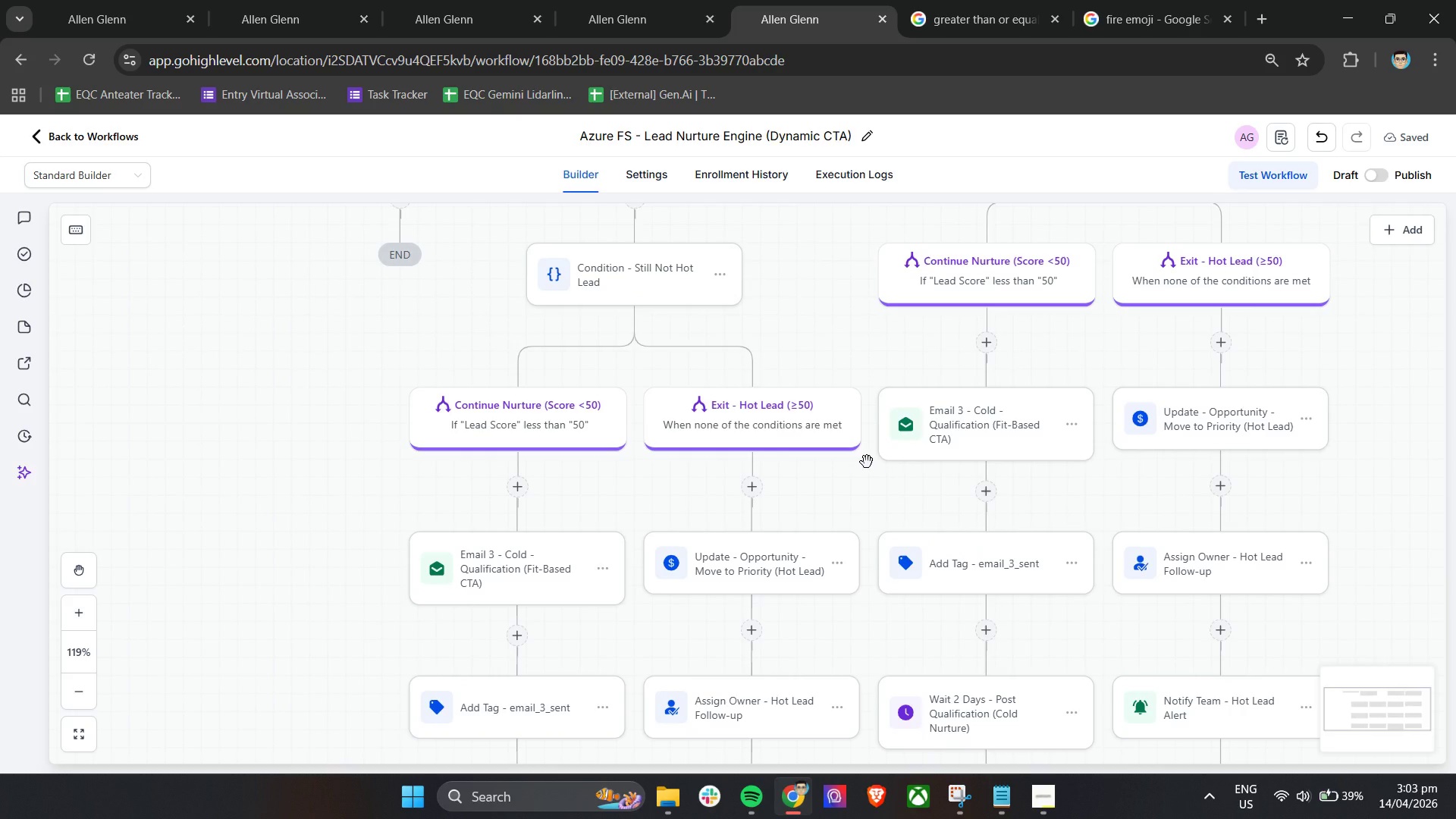 
scroll: coordinate [867, 462], scroll_direction: down, amount: 8.0
 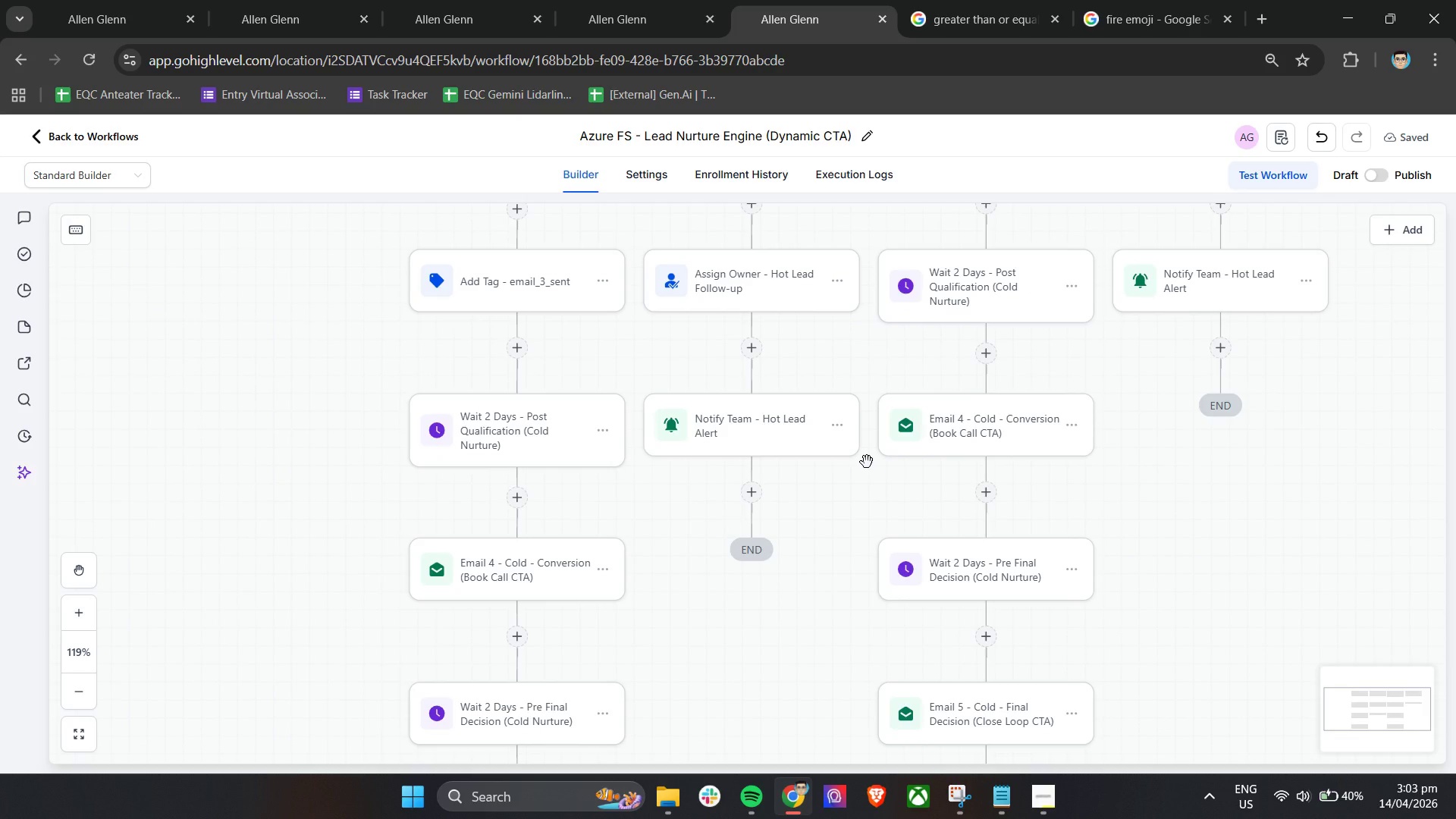 
wait(7.47)
 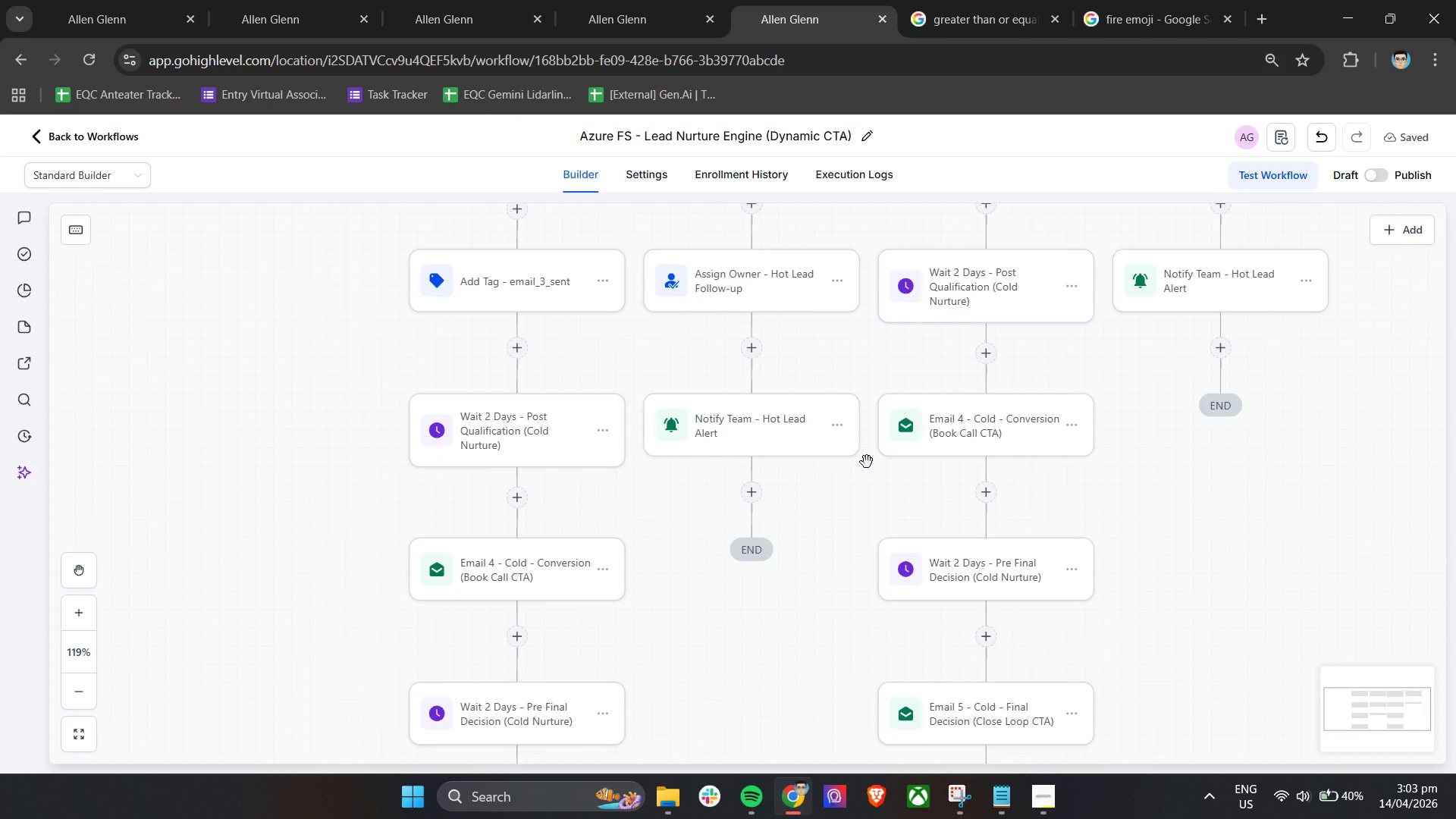 
scroll: coordinate [867, 462], scroll_direction: down, amount: 5.0
 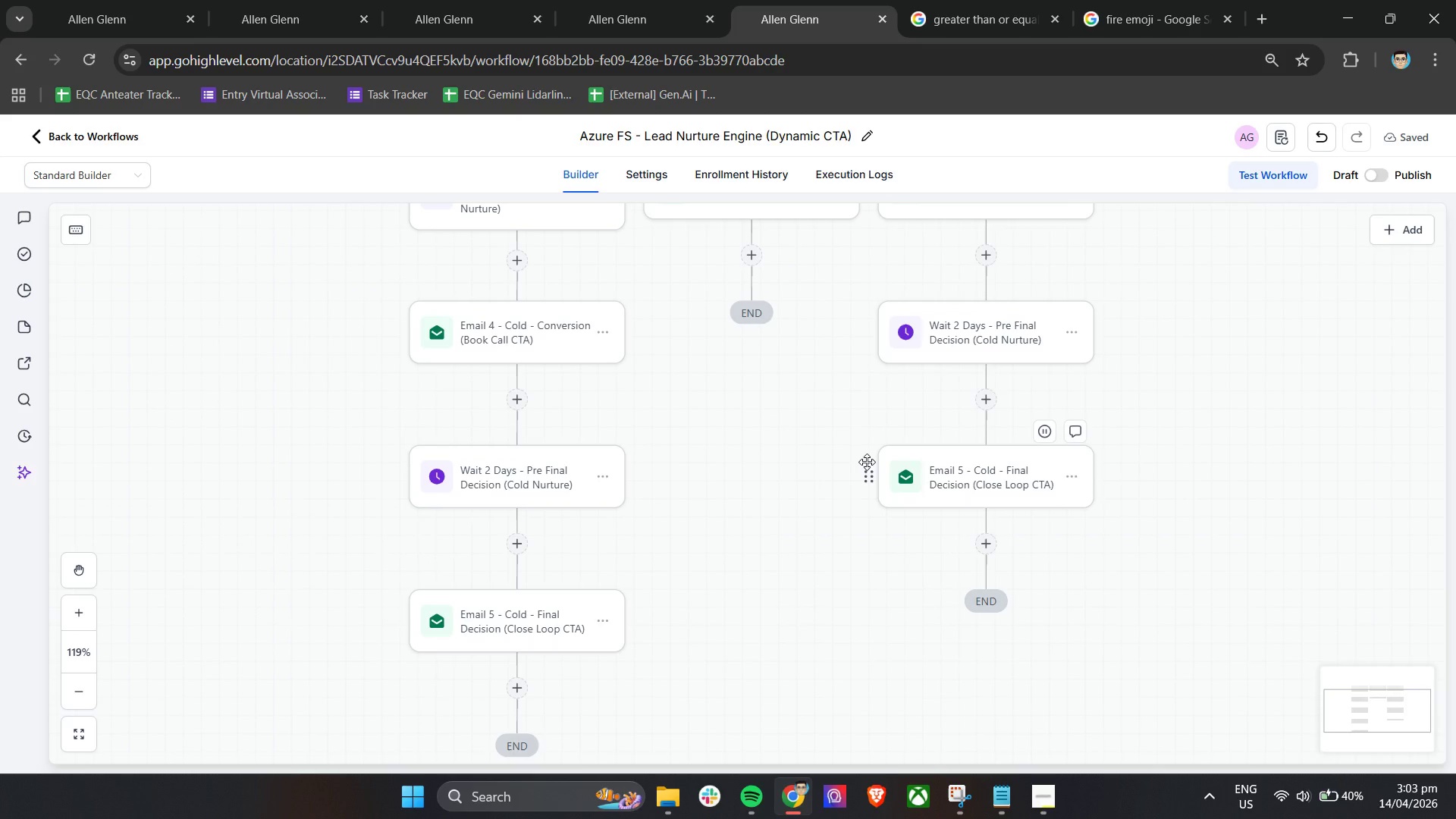 
wait(32.62)
 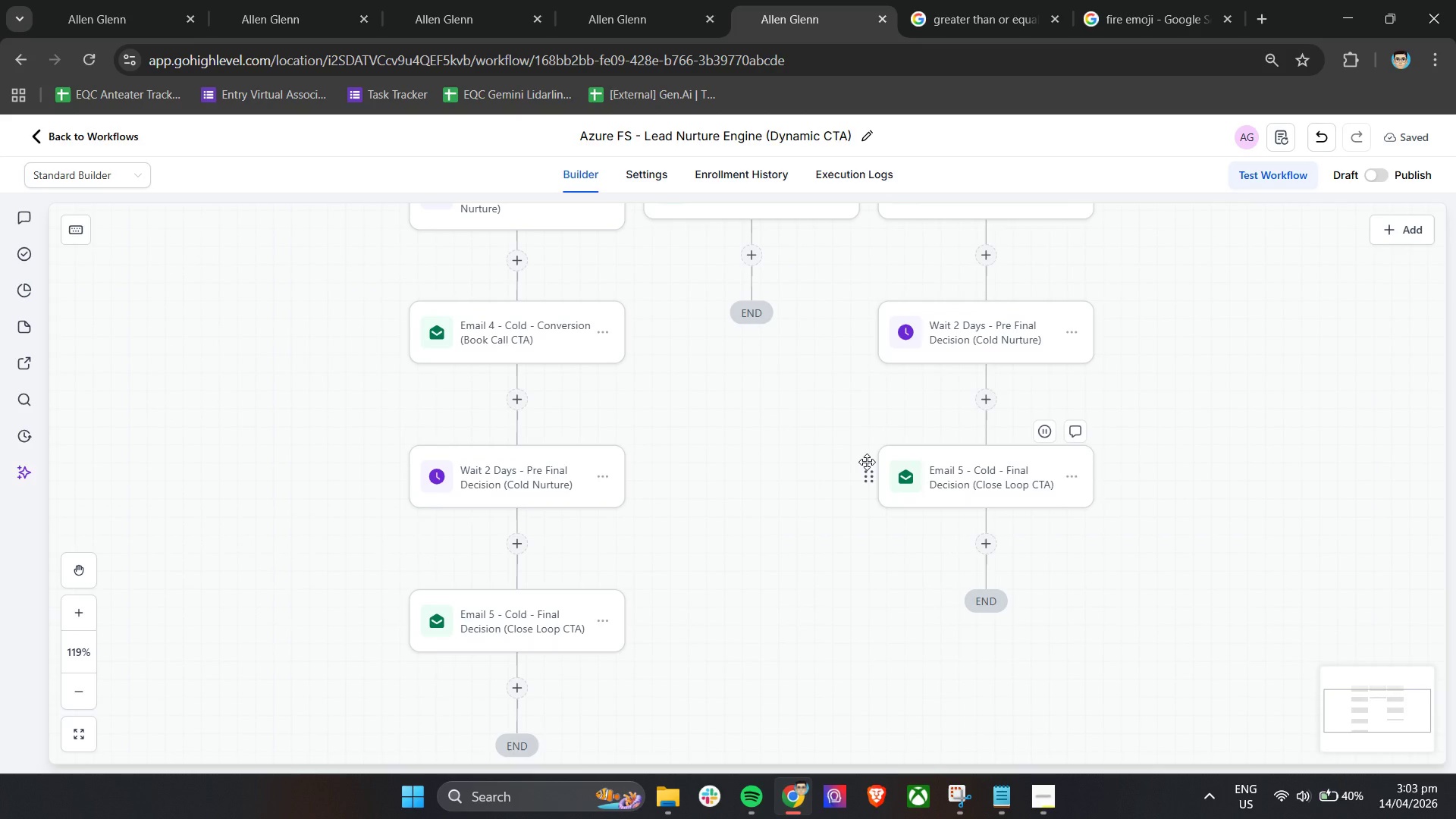 
scroll: coordinate [632, 510], scroll_direction: up, amount: 5.0
 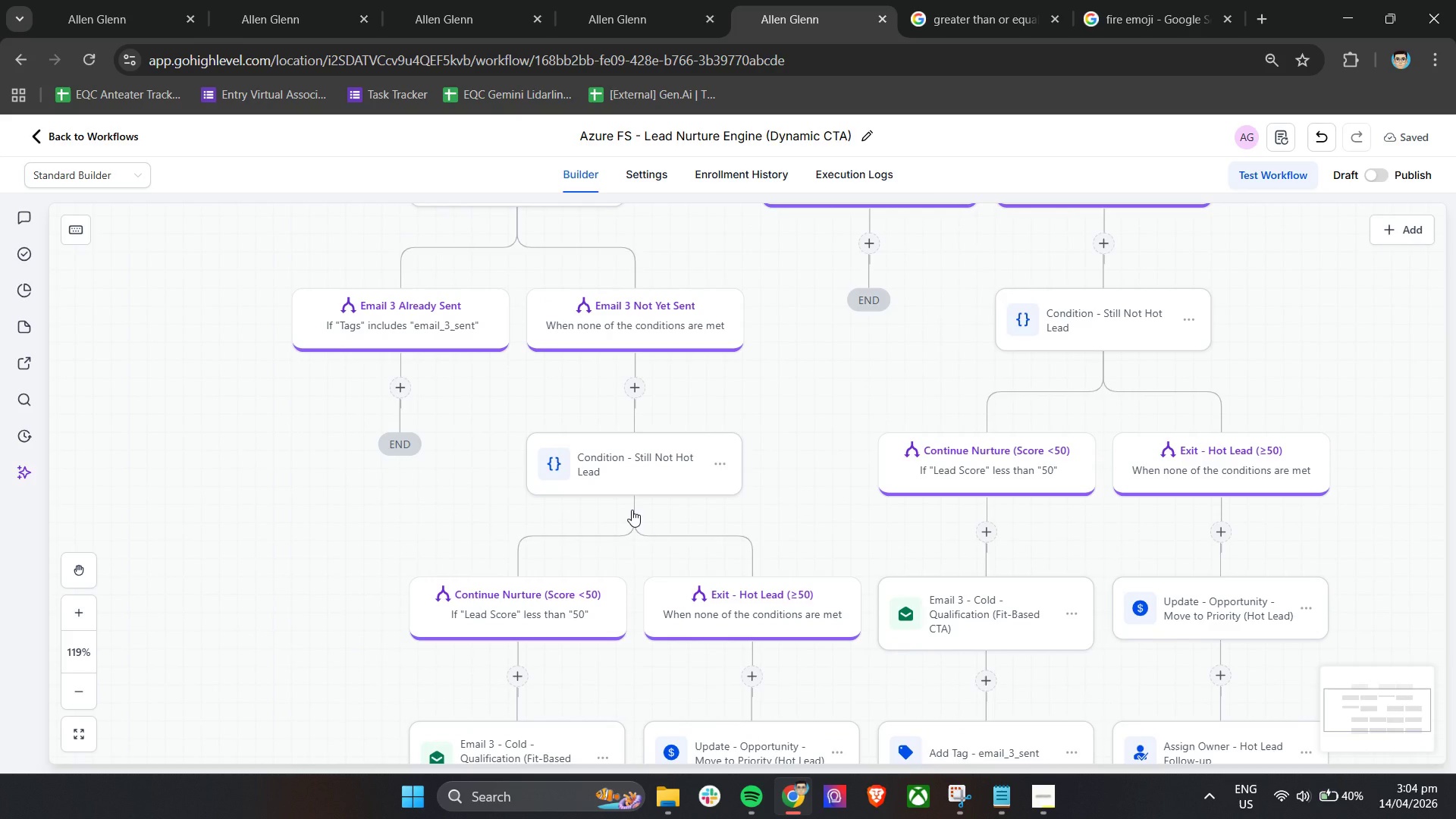 
wait(5.39)
 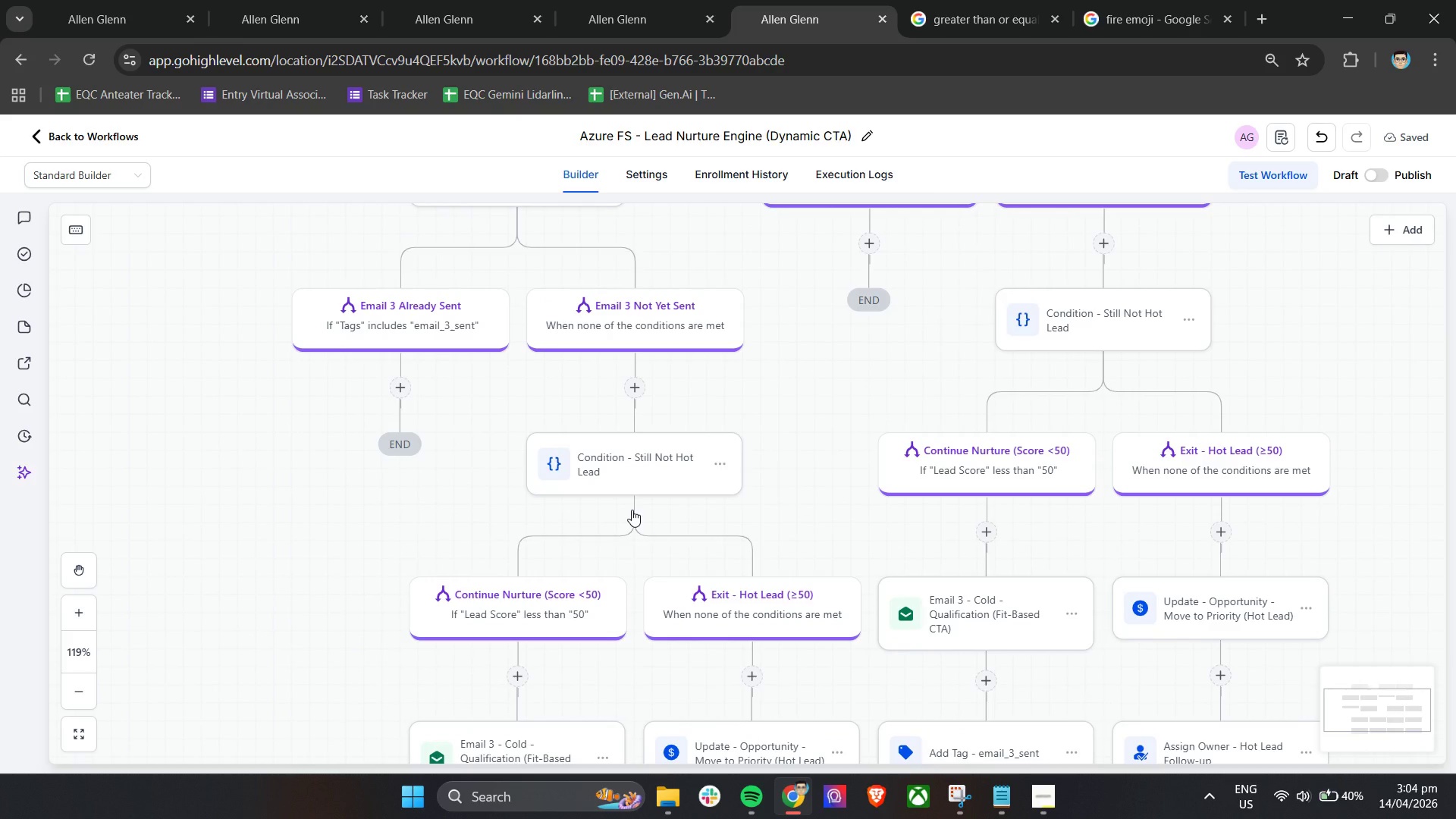 
scroll: coordinate [632, 510], scroll_direction: up, amount: 2.0
 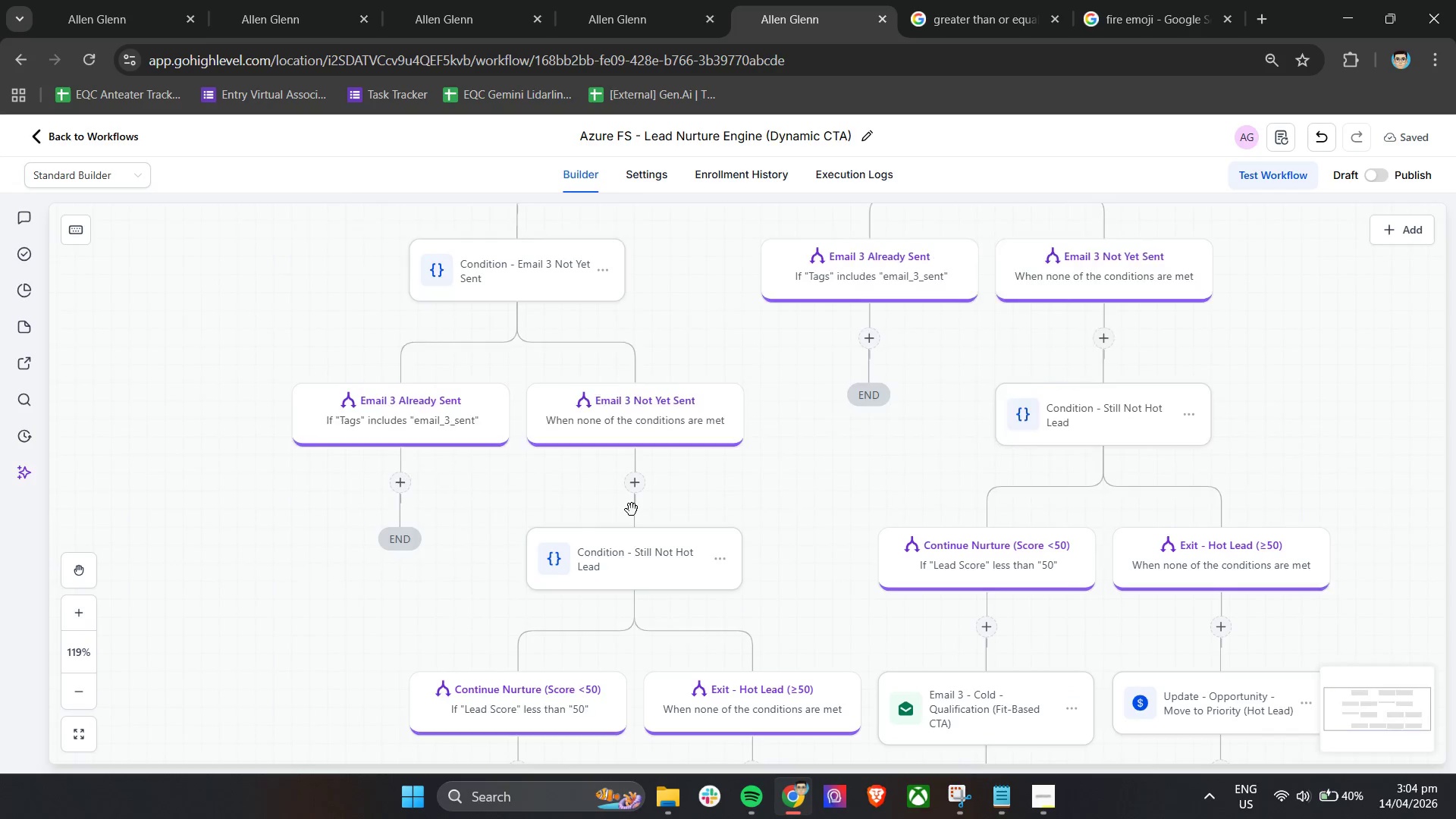 